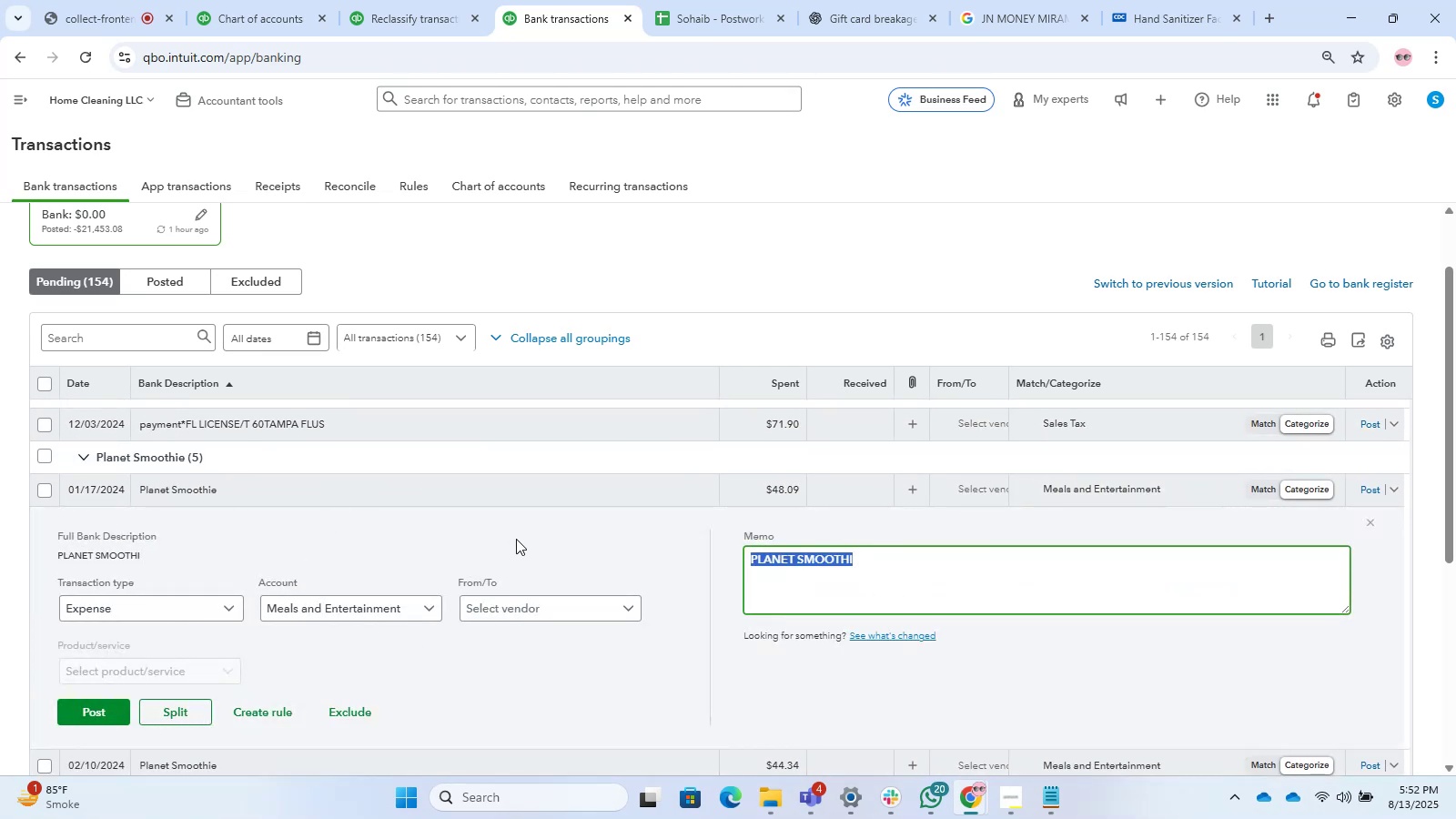 
key(Control+C)
 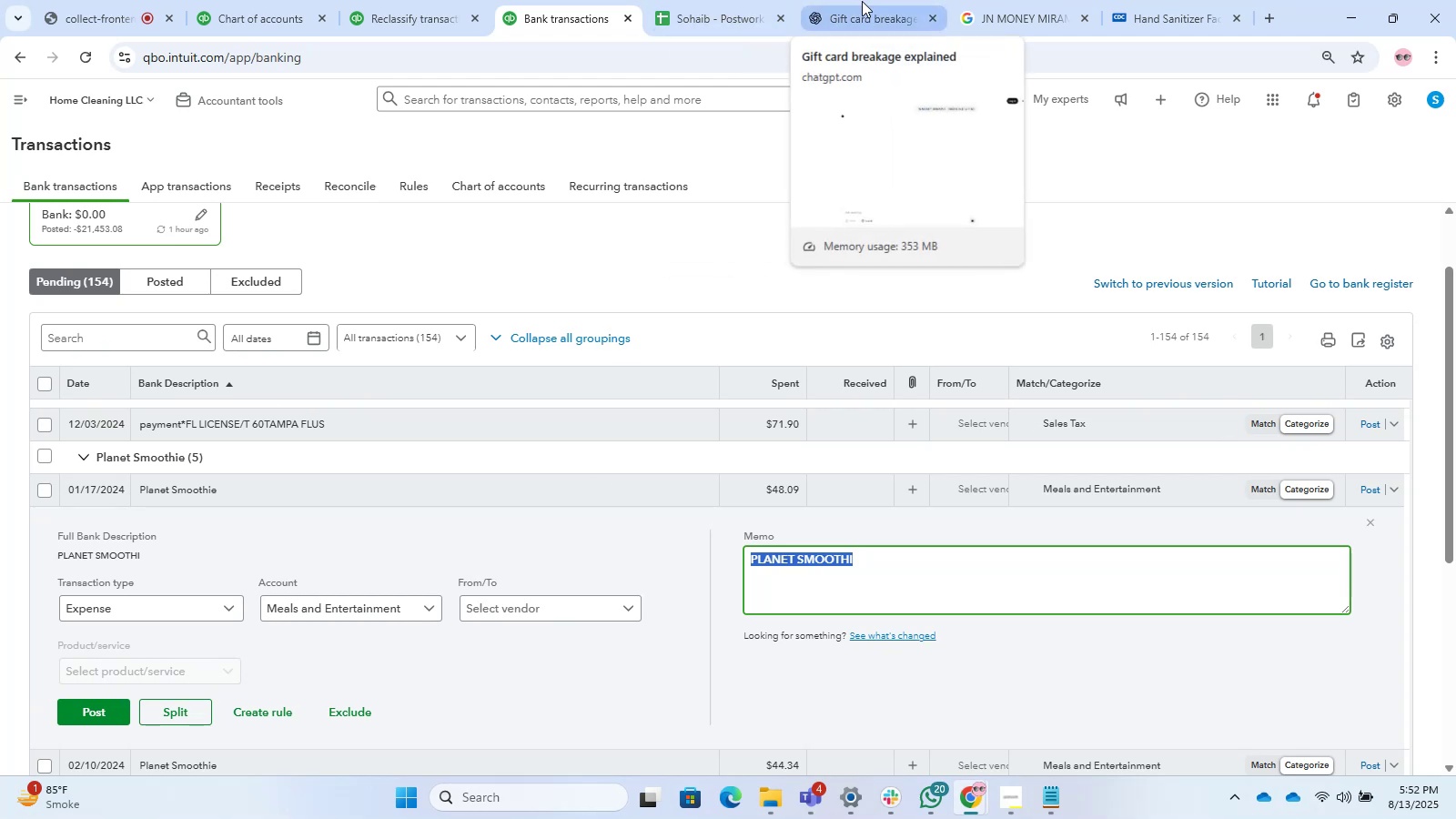 
key(Control+V)
 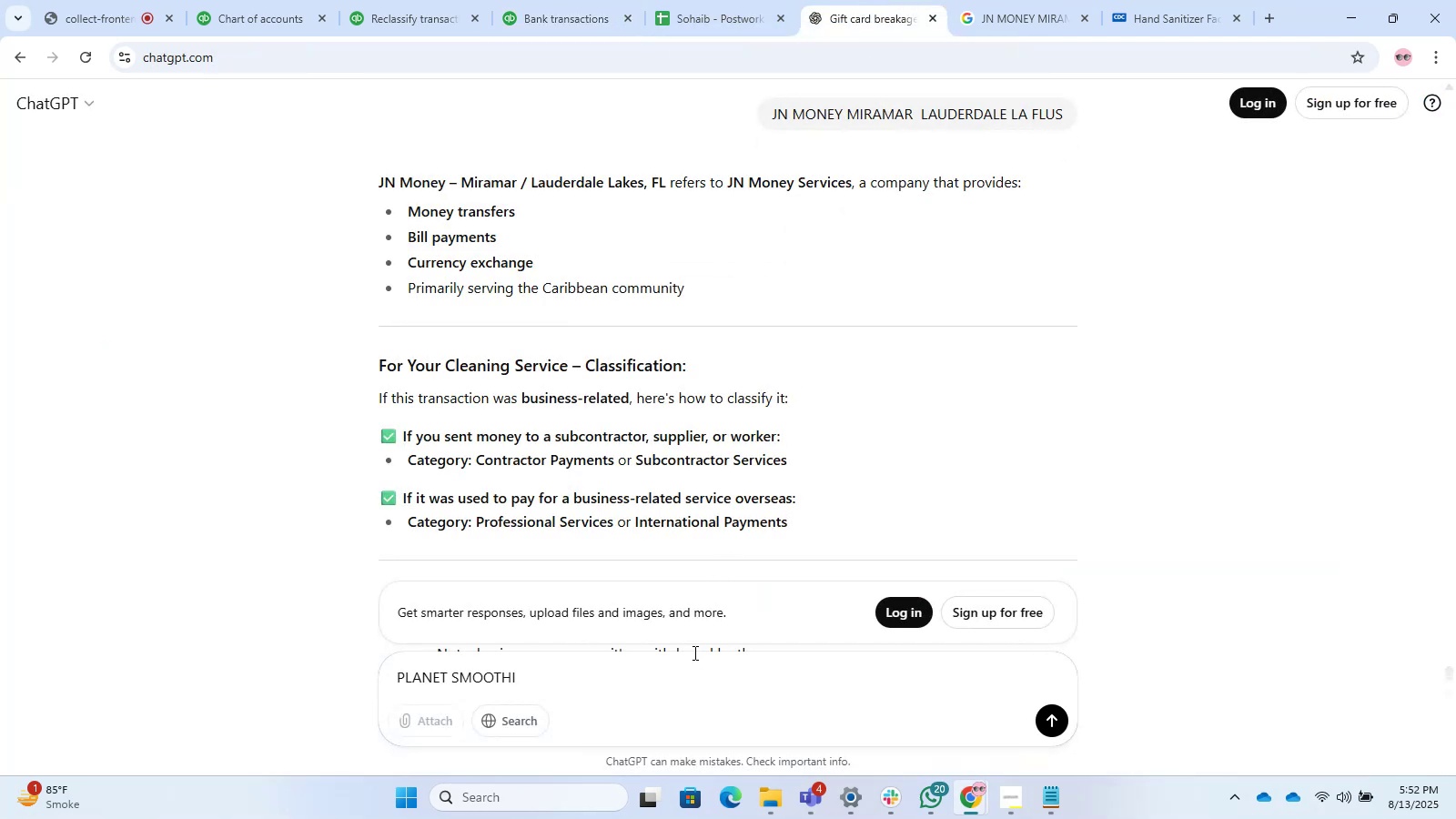 
key(Enter)
 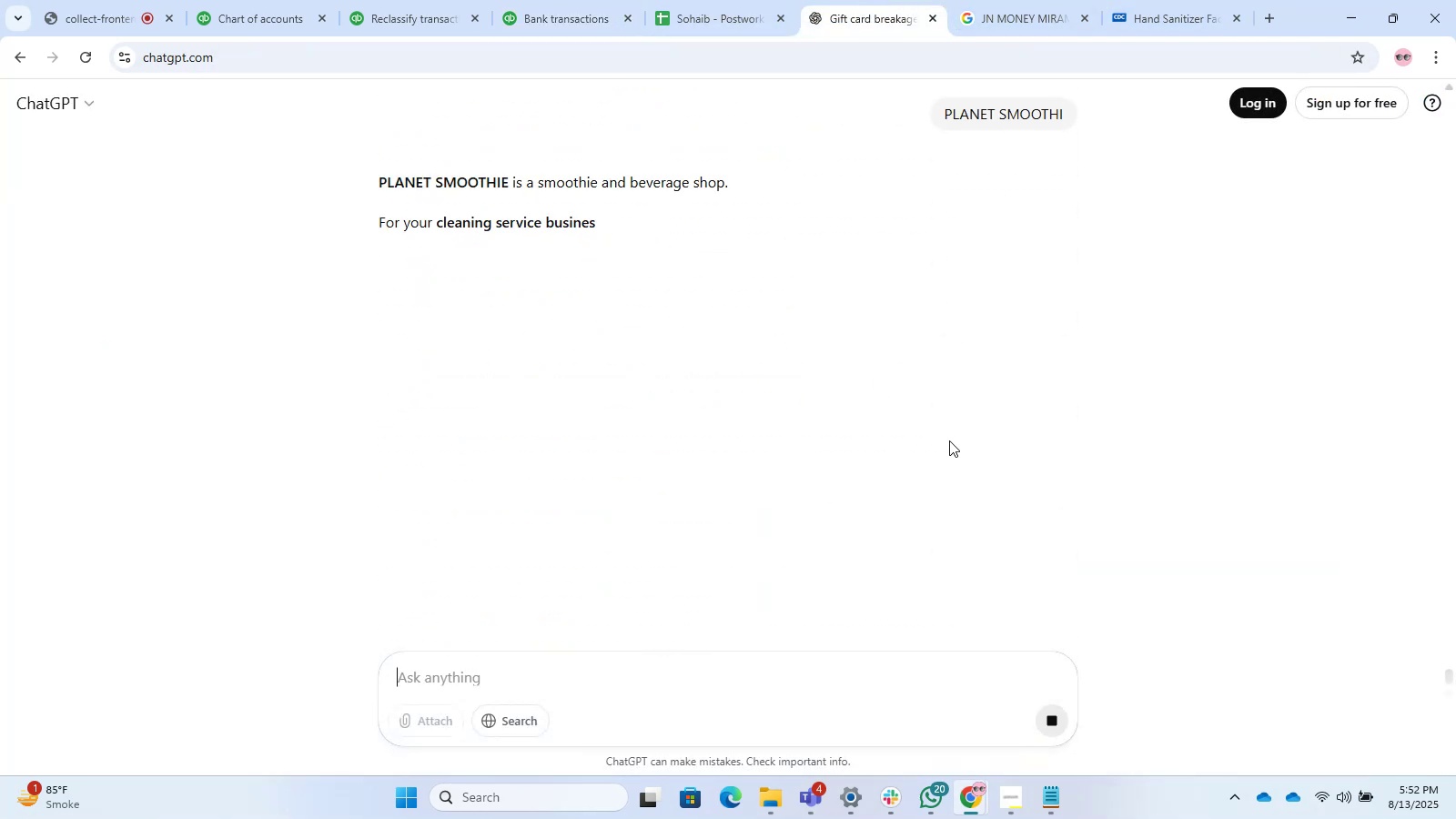 
wait(8.87)
 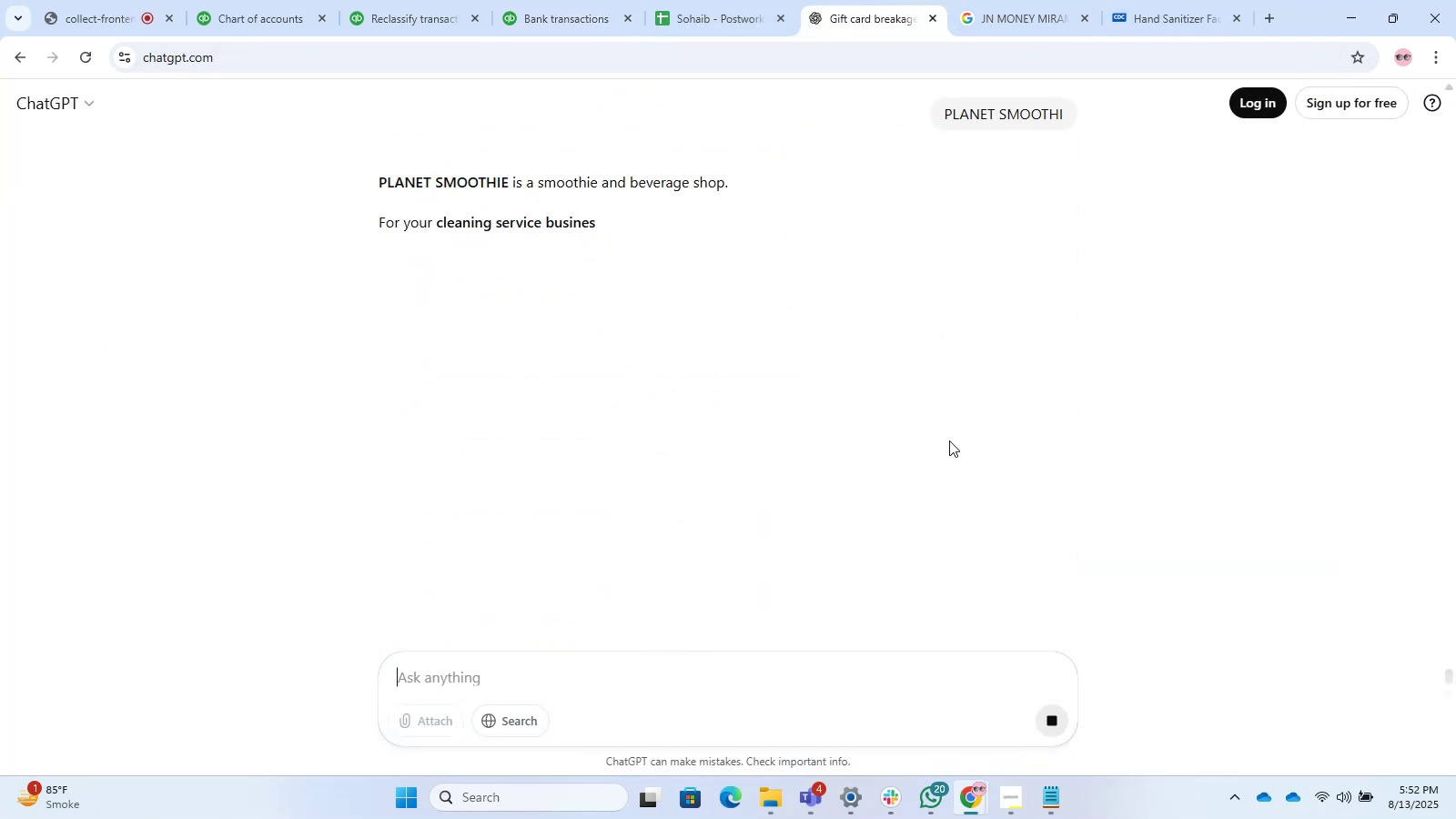 
left_click_drag(start_coordinate=[511, 184], to_coordinate=[355, 177])
 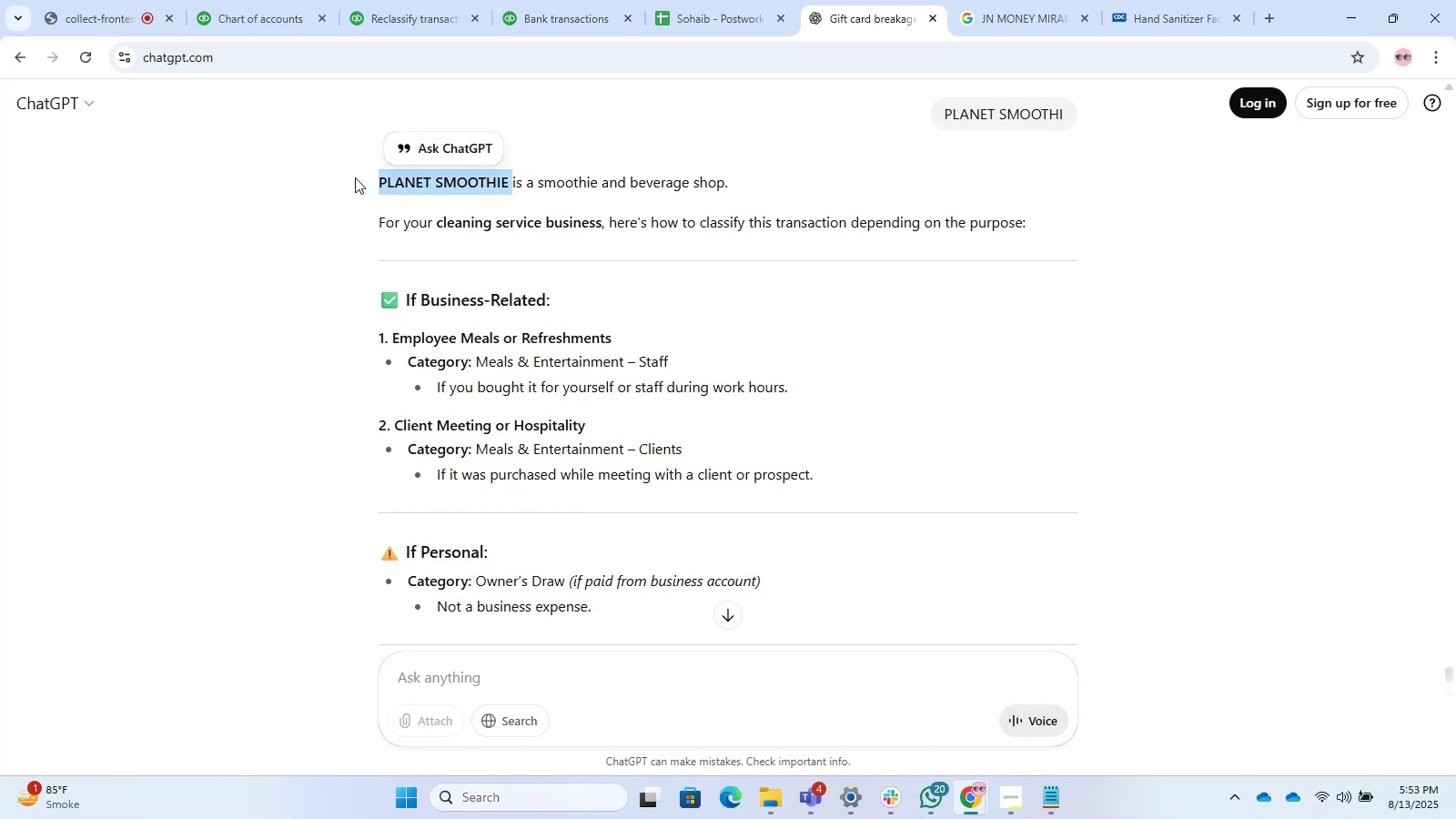 
key(Control+C)
 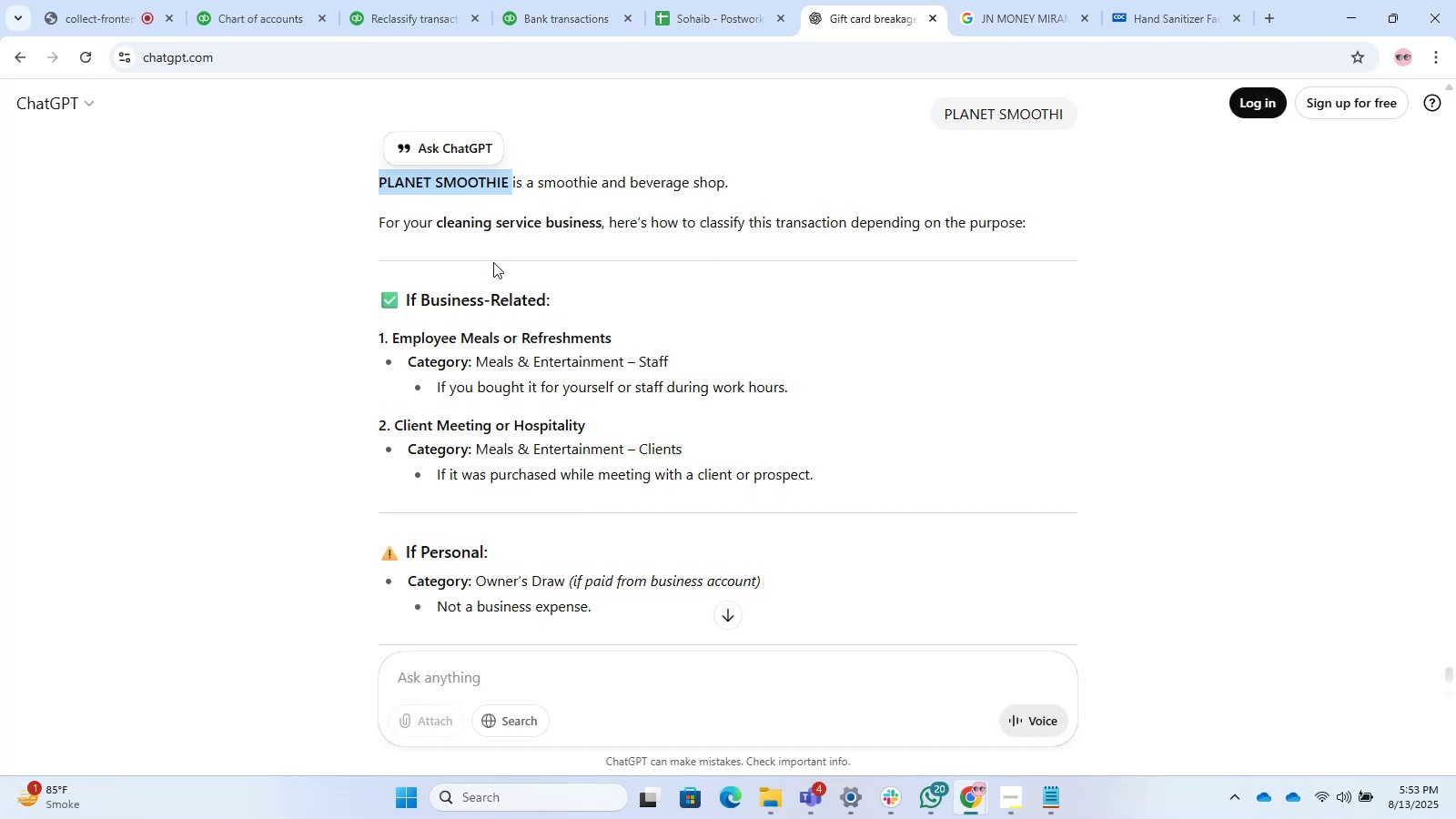 
key(Control+C)
 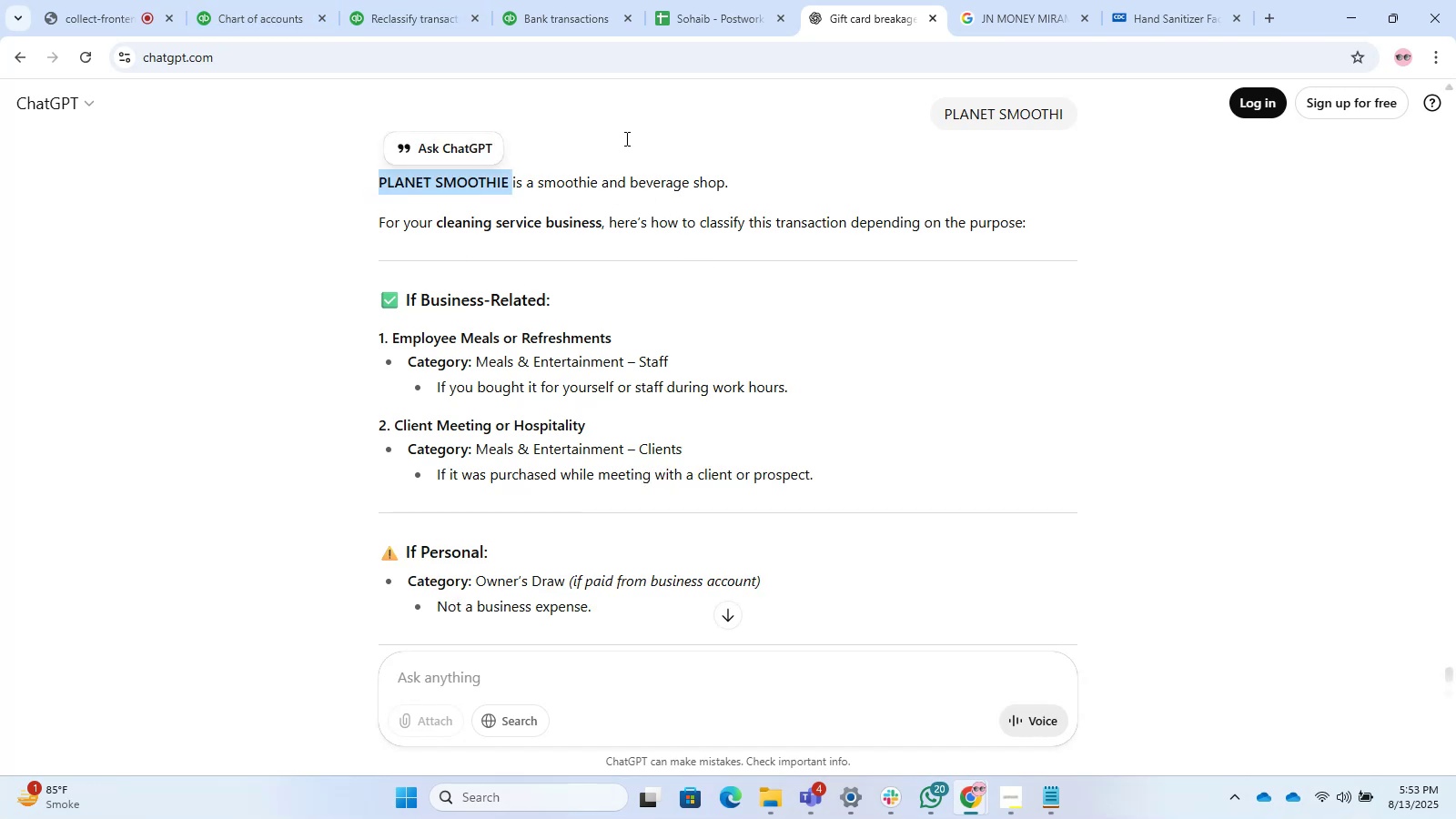 
key(Control+C)
 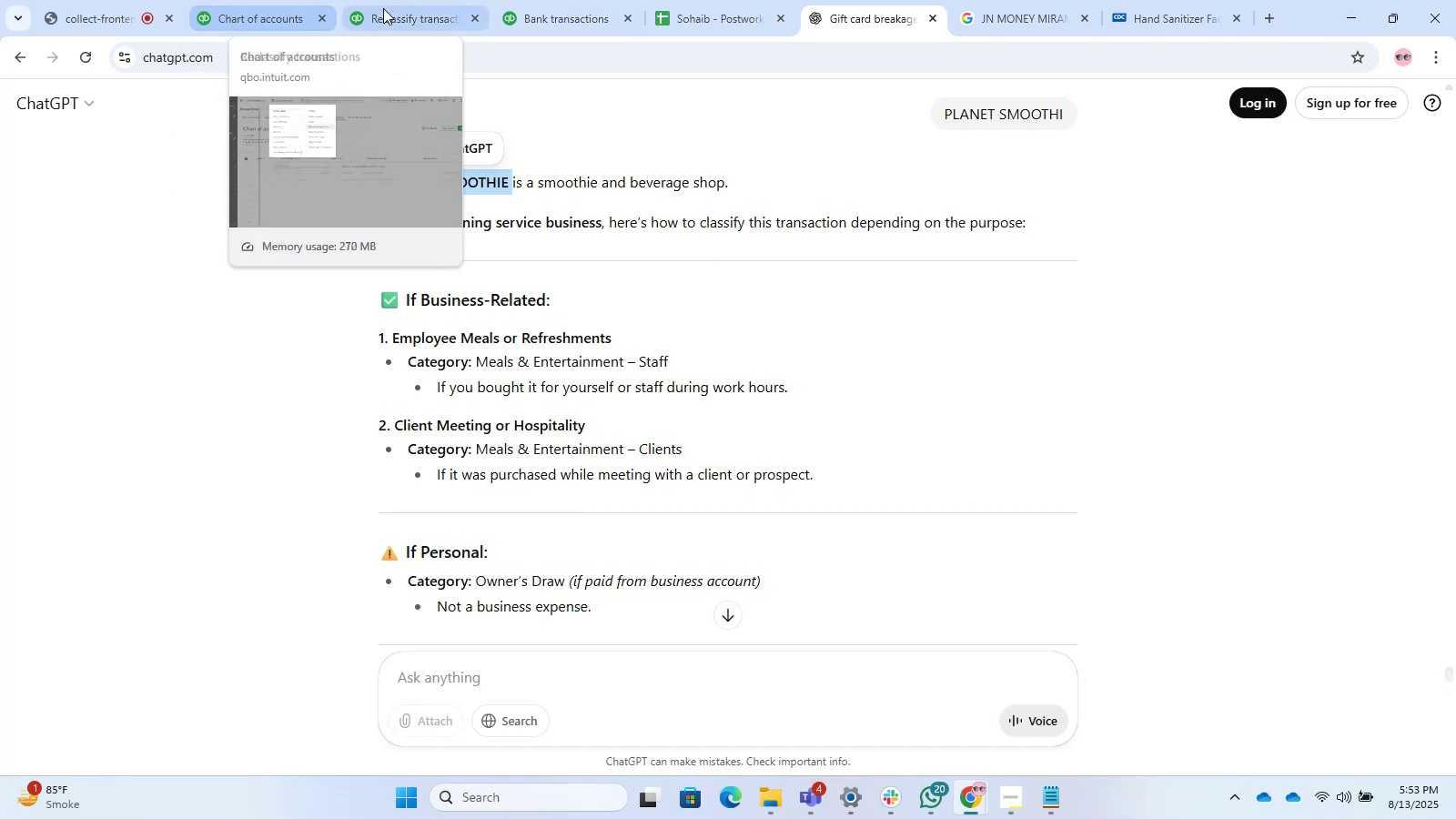 
left_click([556, 0])
 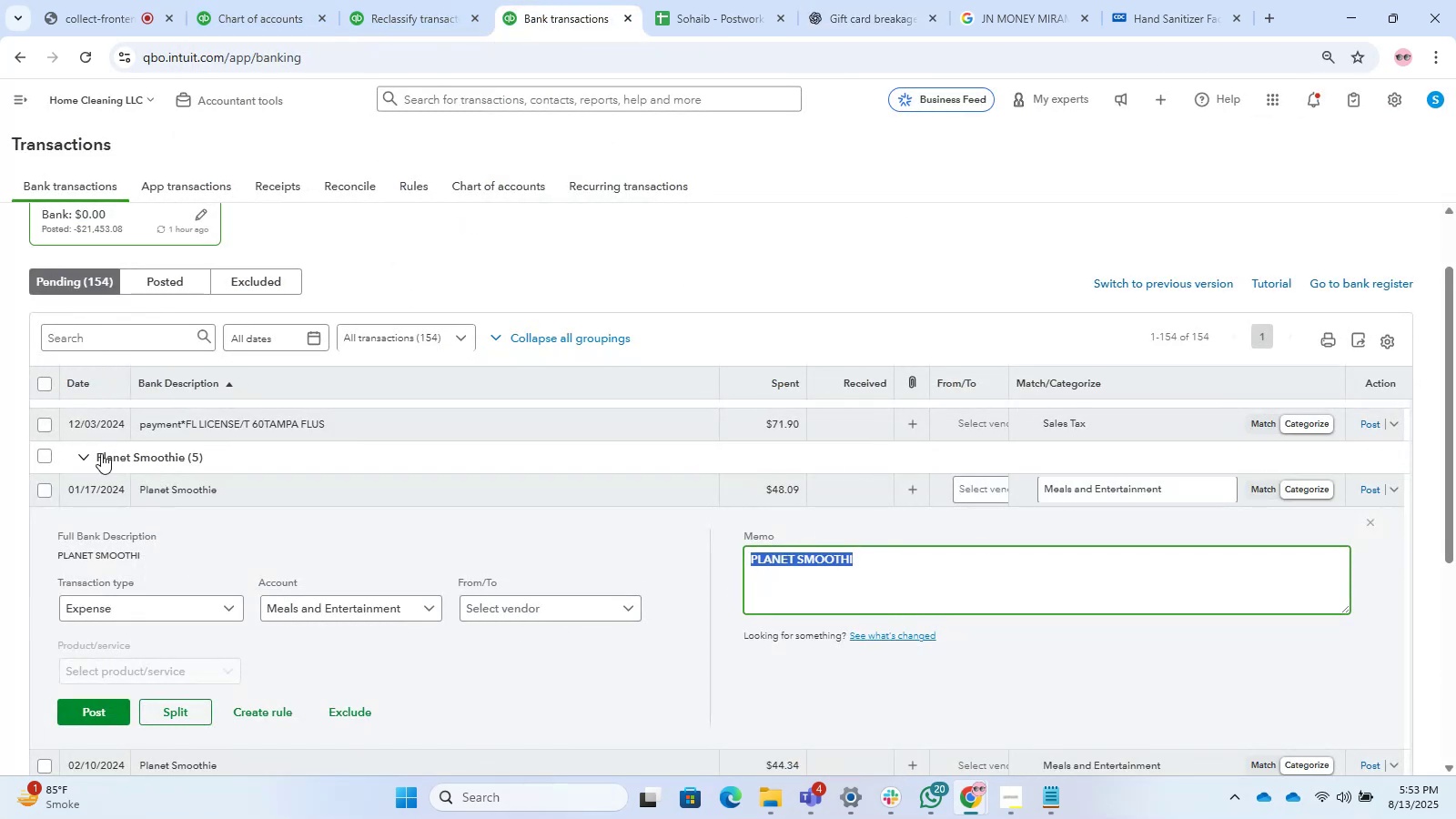 
left_click([43, 452])
 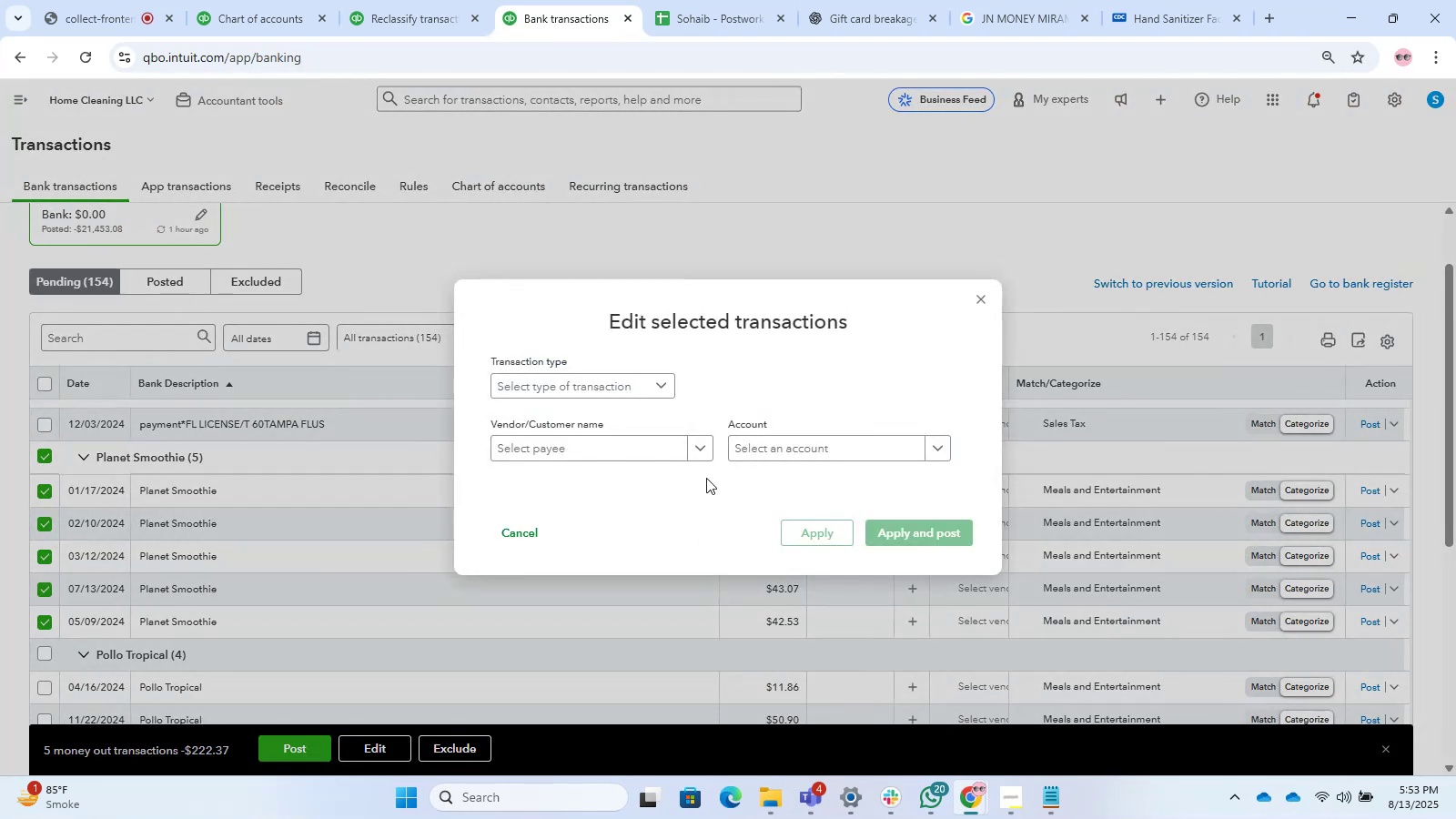 
left_click([630, 392])
 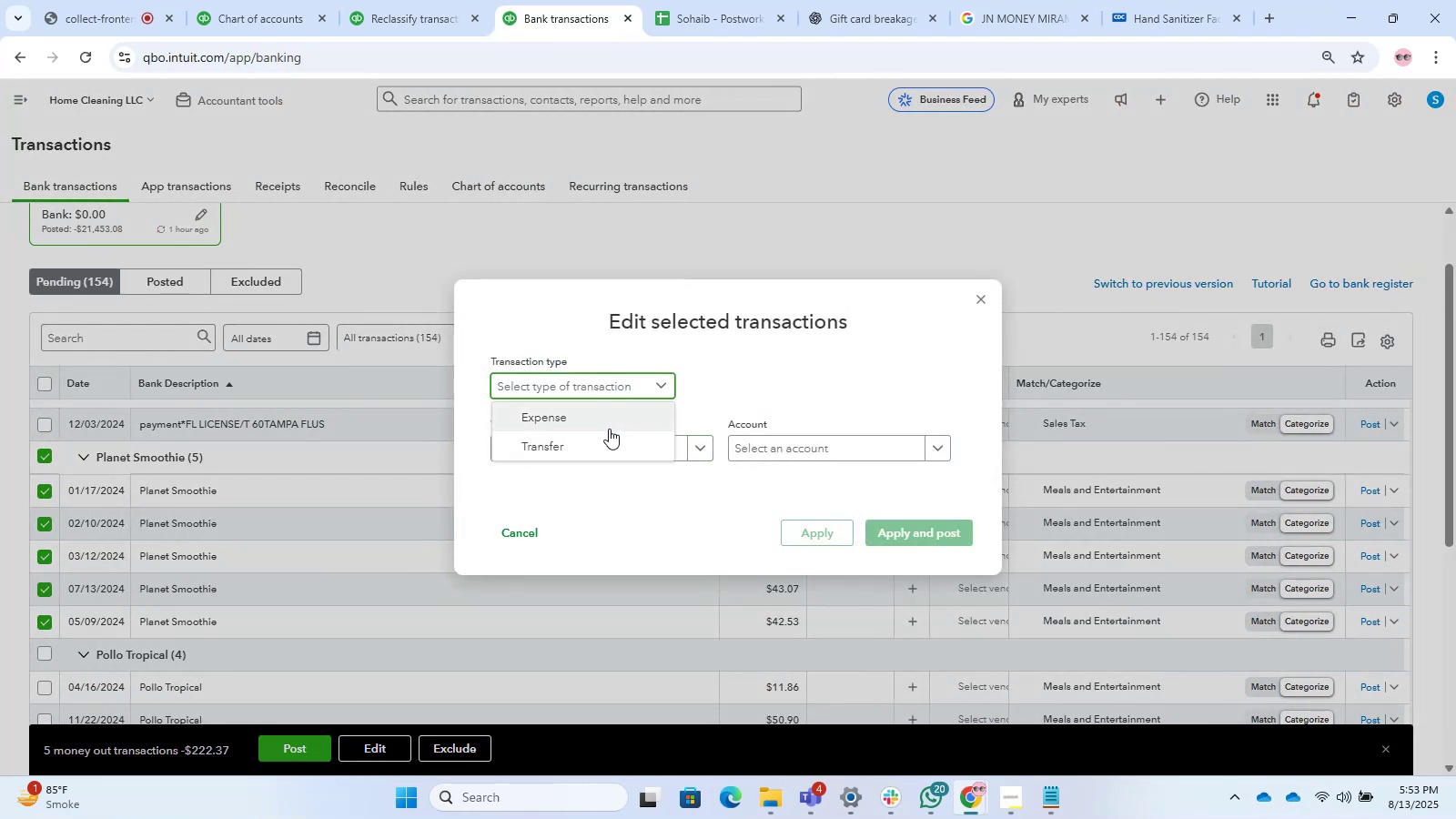 
left_click([608, 429])
 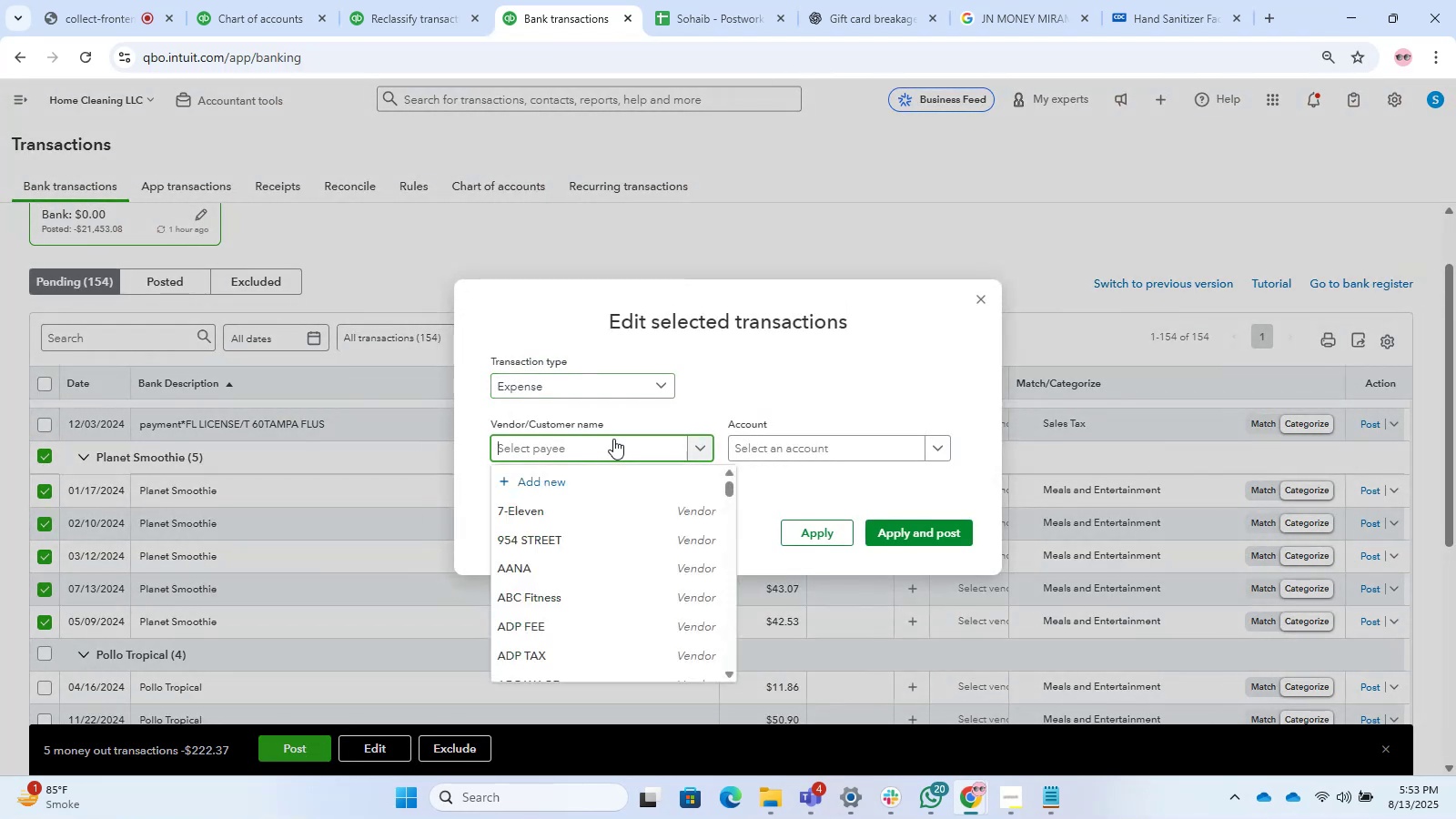 
key(Control+V)
 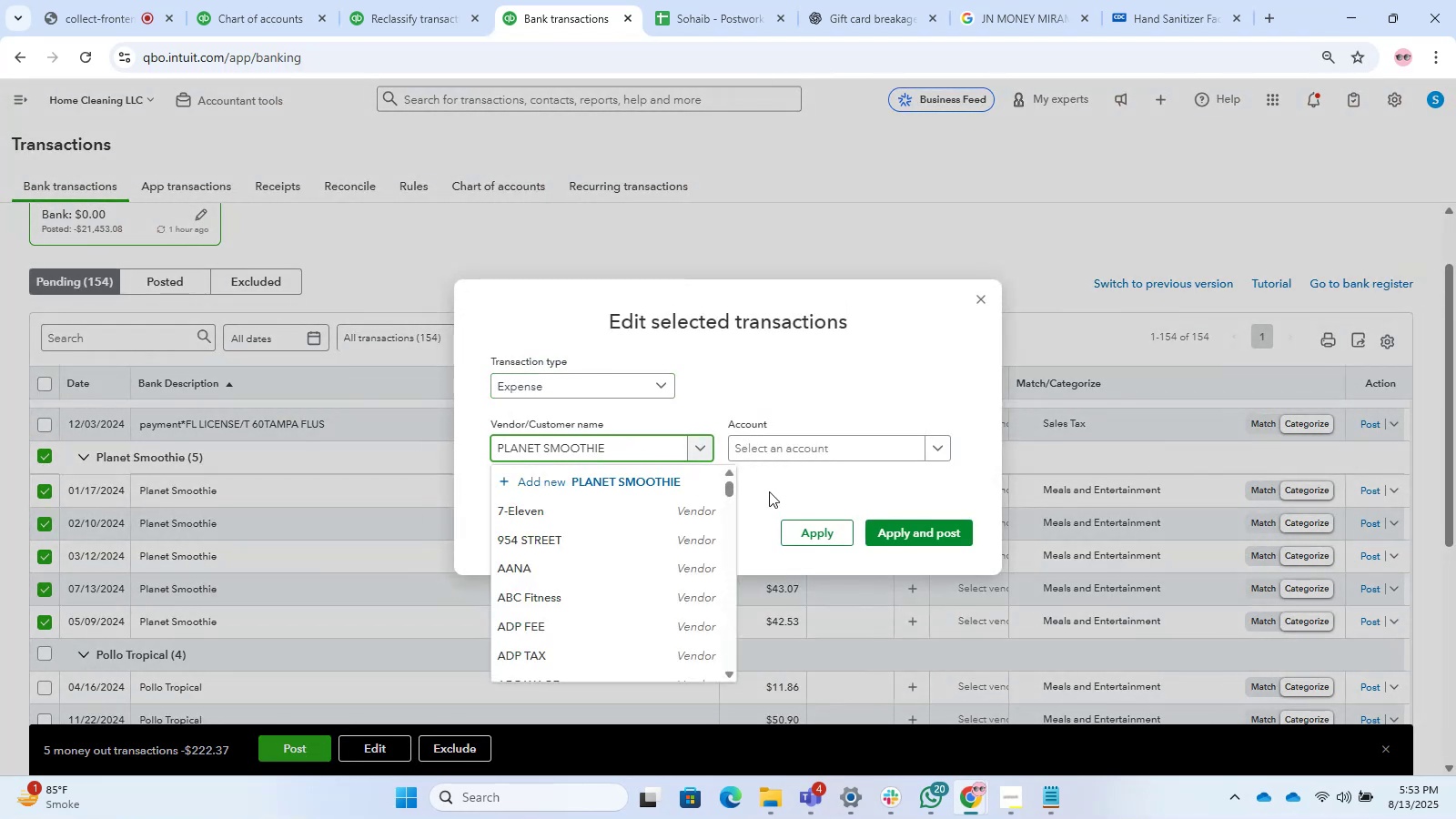 
key(Backspace)
 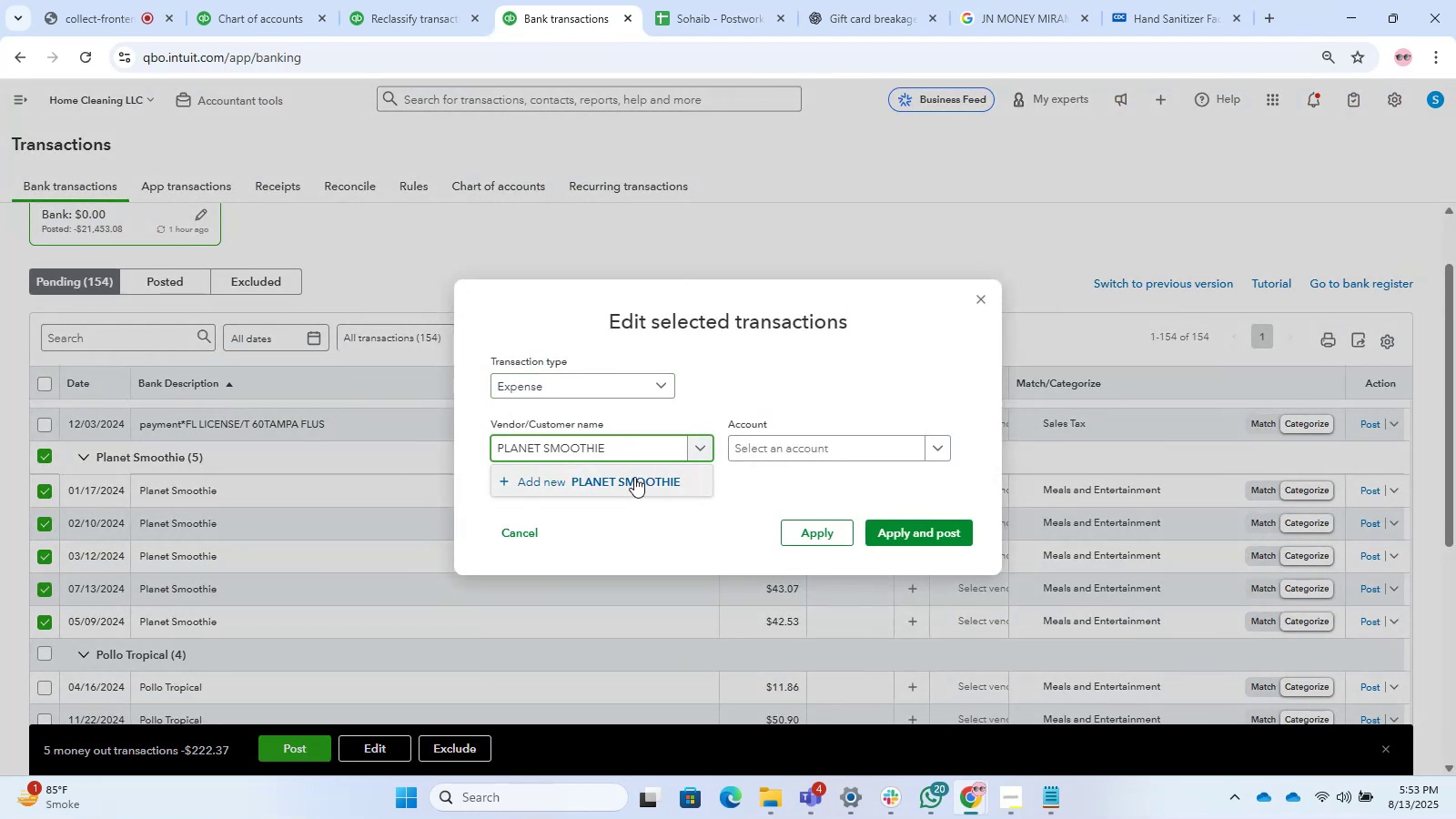 
left_click([632, 475])
 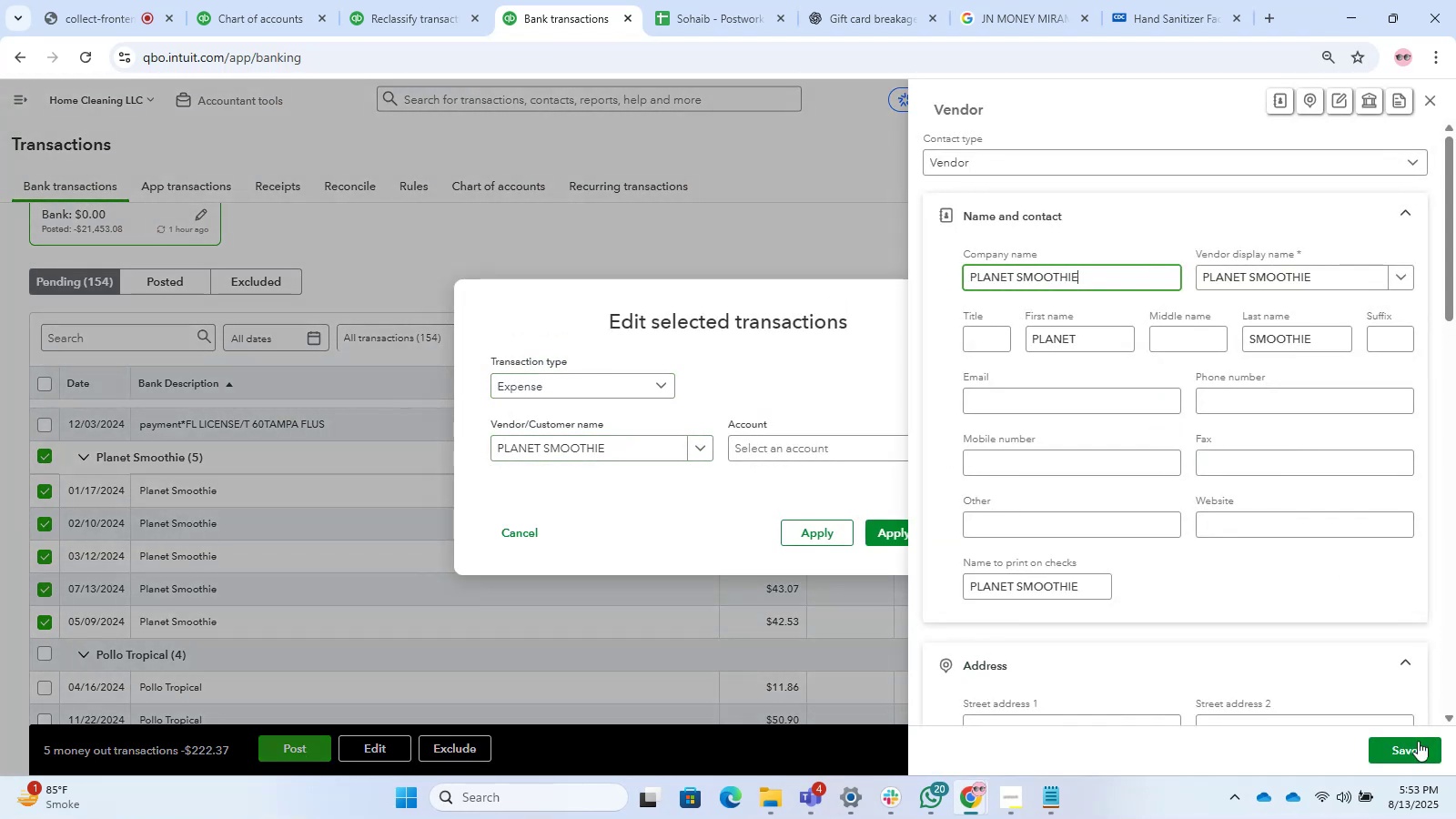 
left_click([1404, 747])
 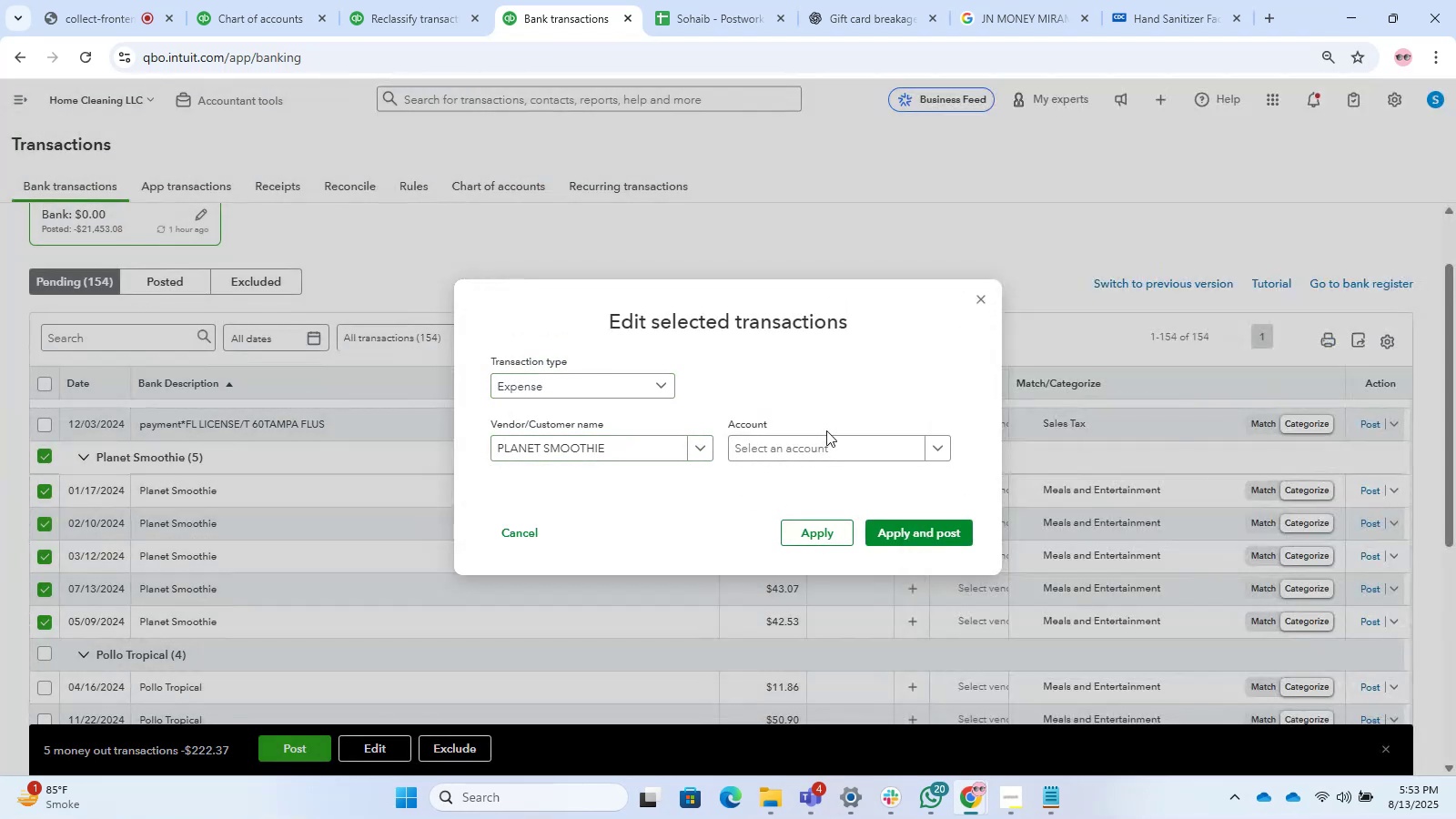 
double_click([826, 451])
 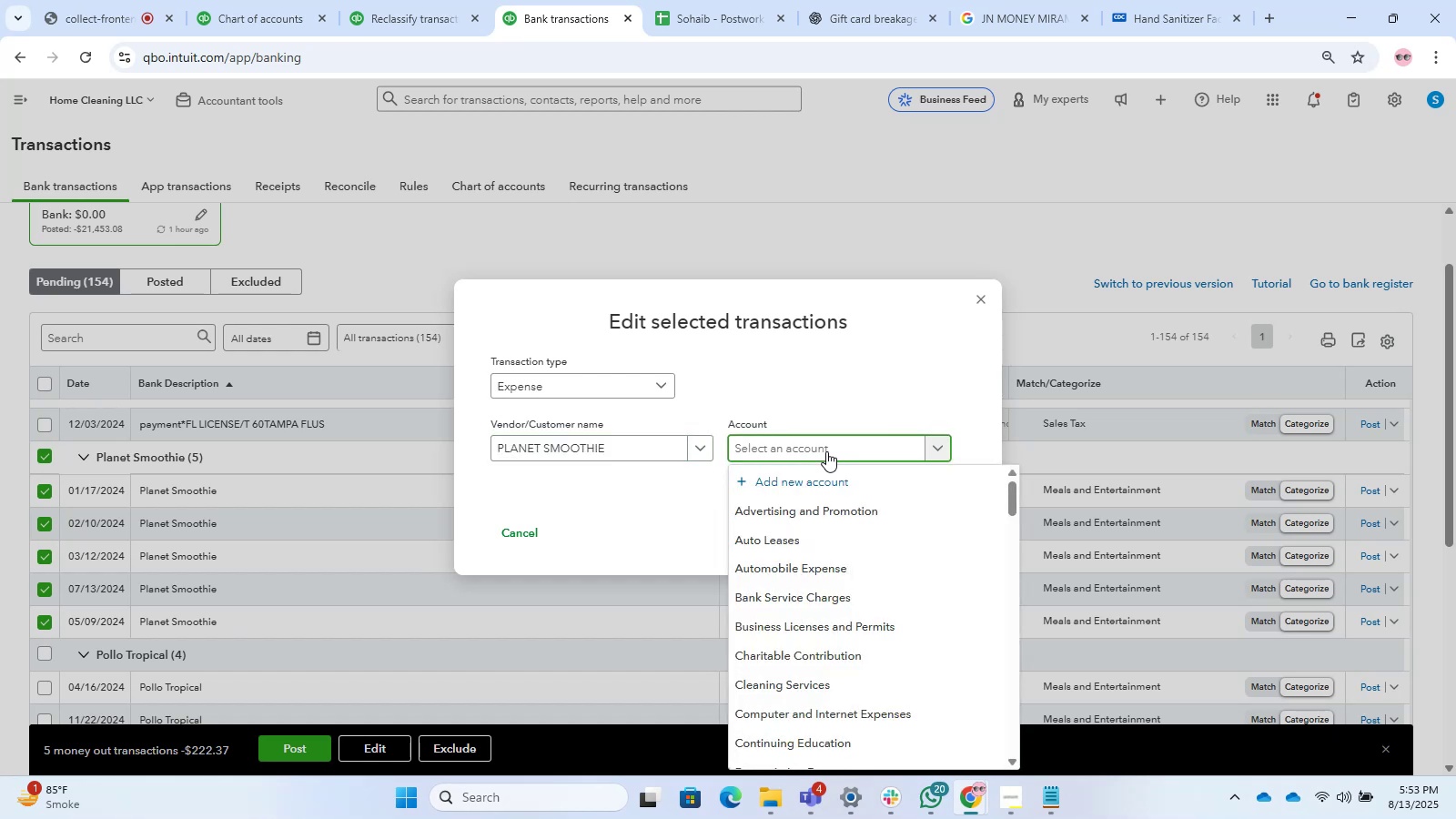 
type(meal)
 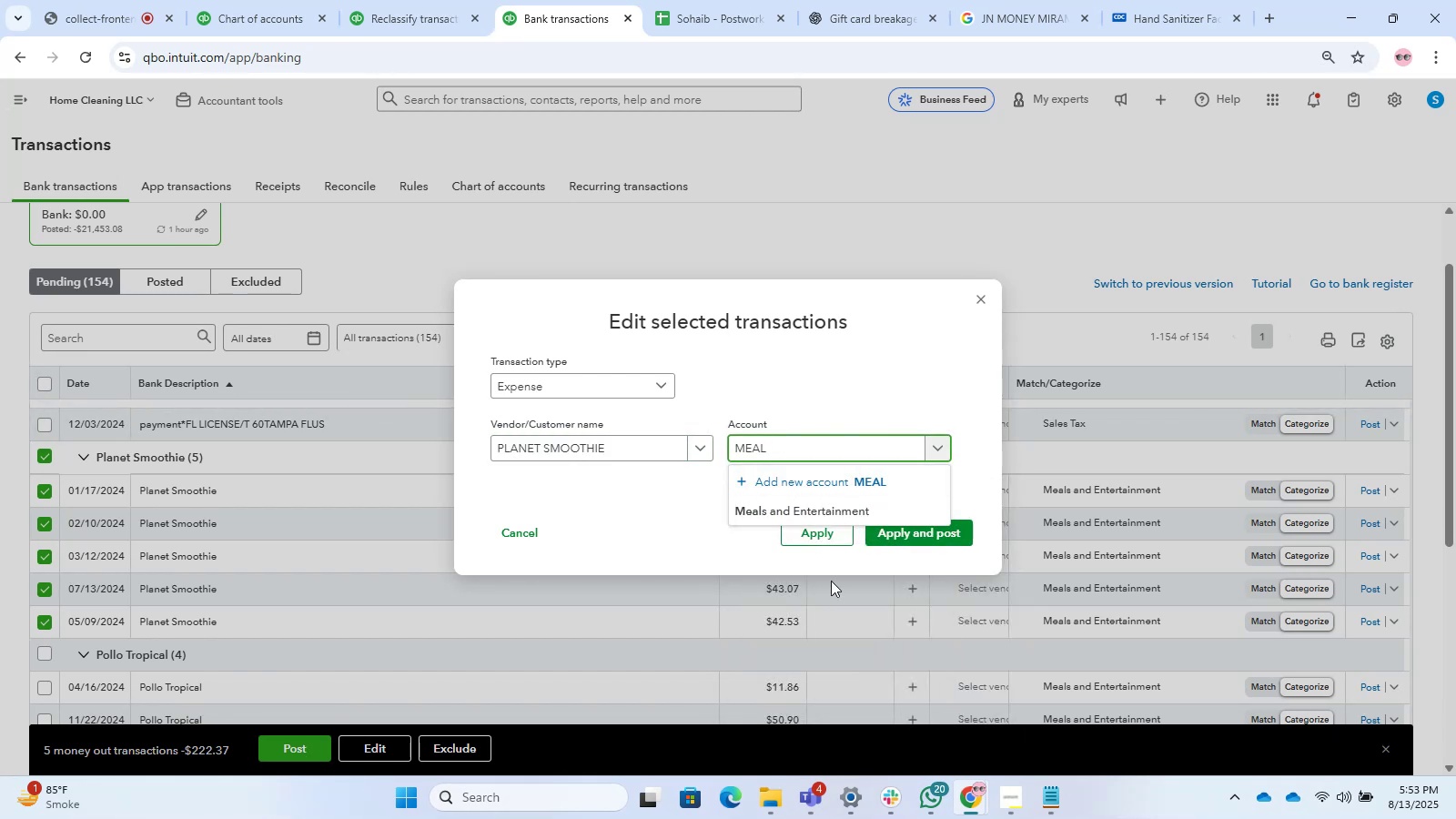 
left_click([810, 506])
 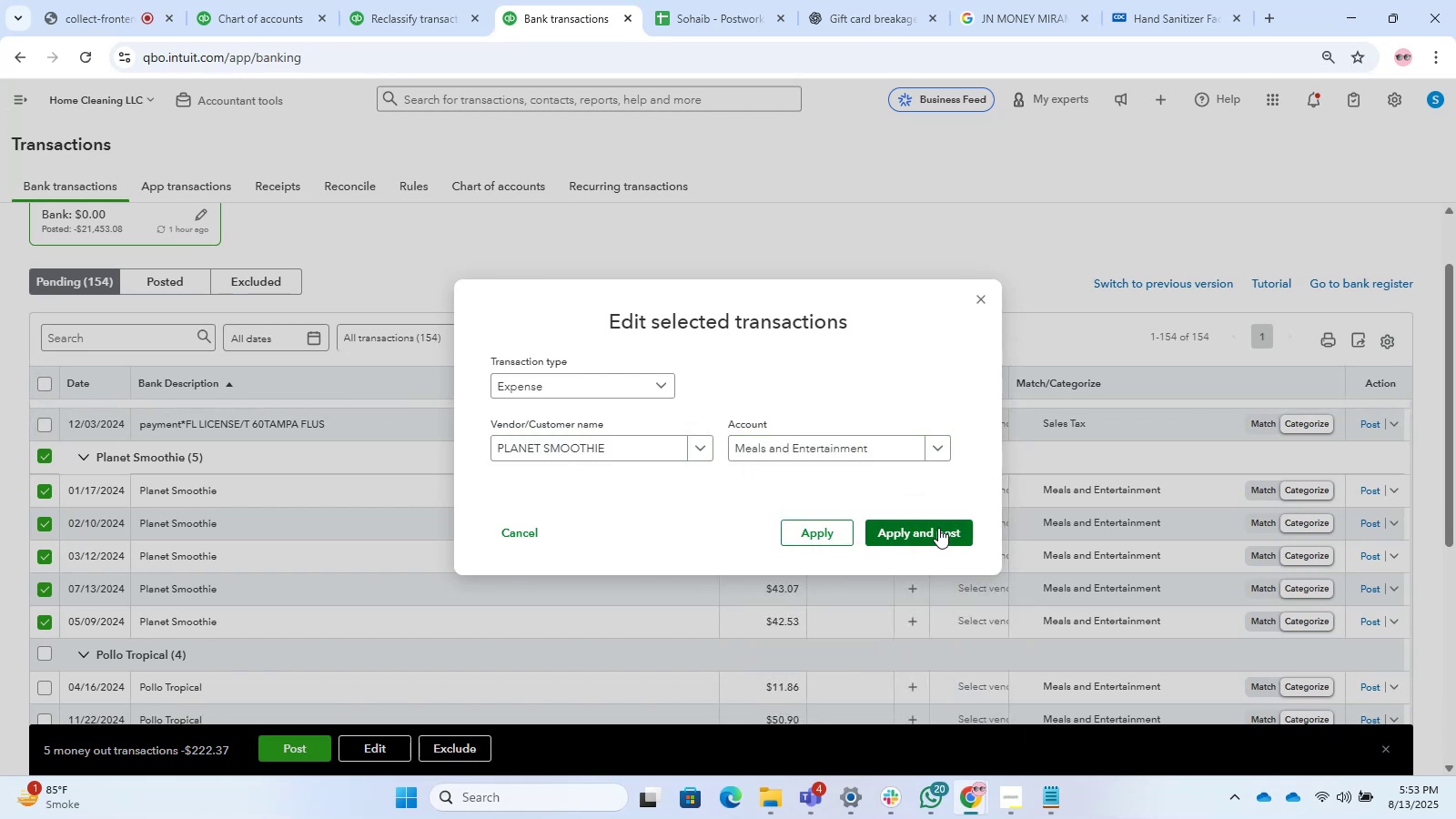 
left_click([938, 528])
 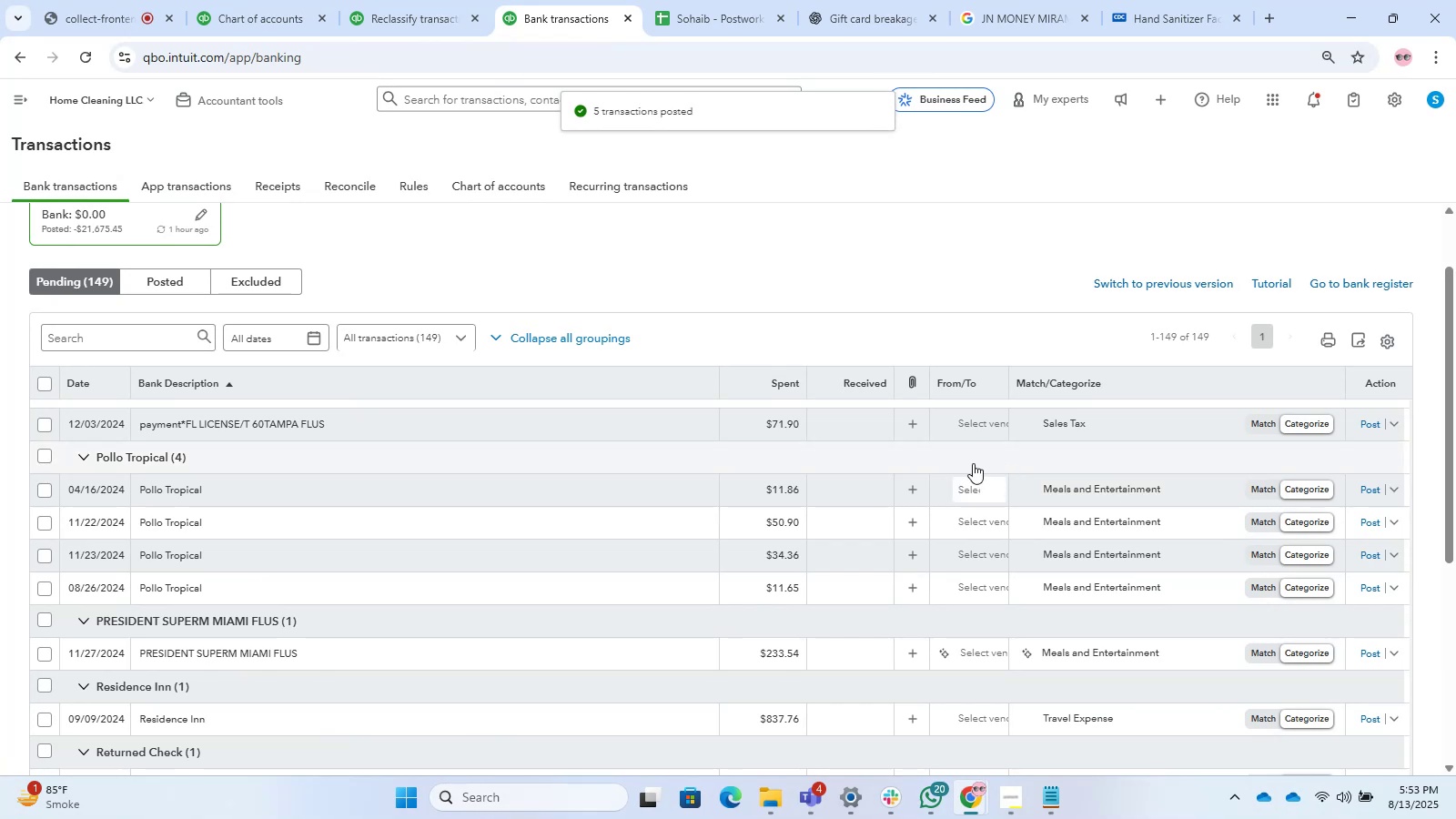 
left_click([353, 483])
 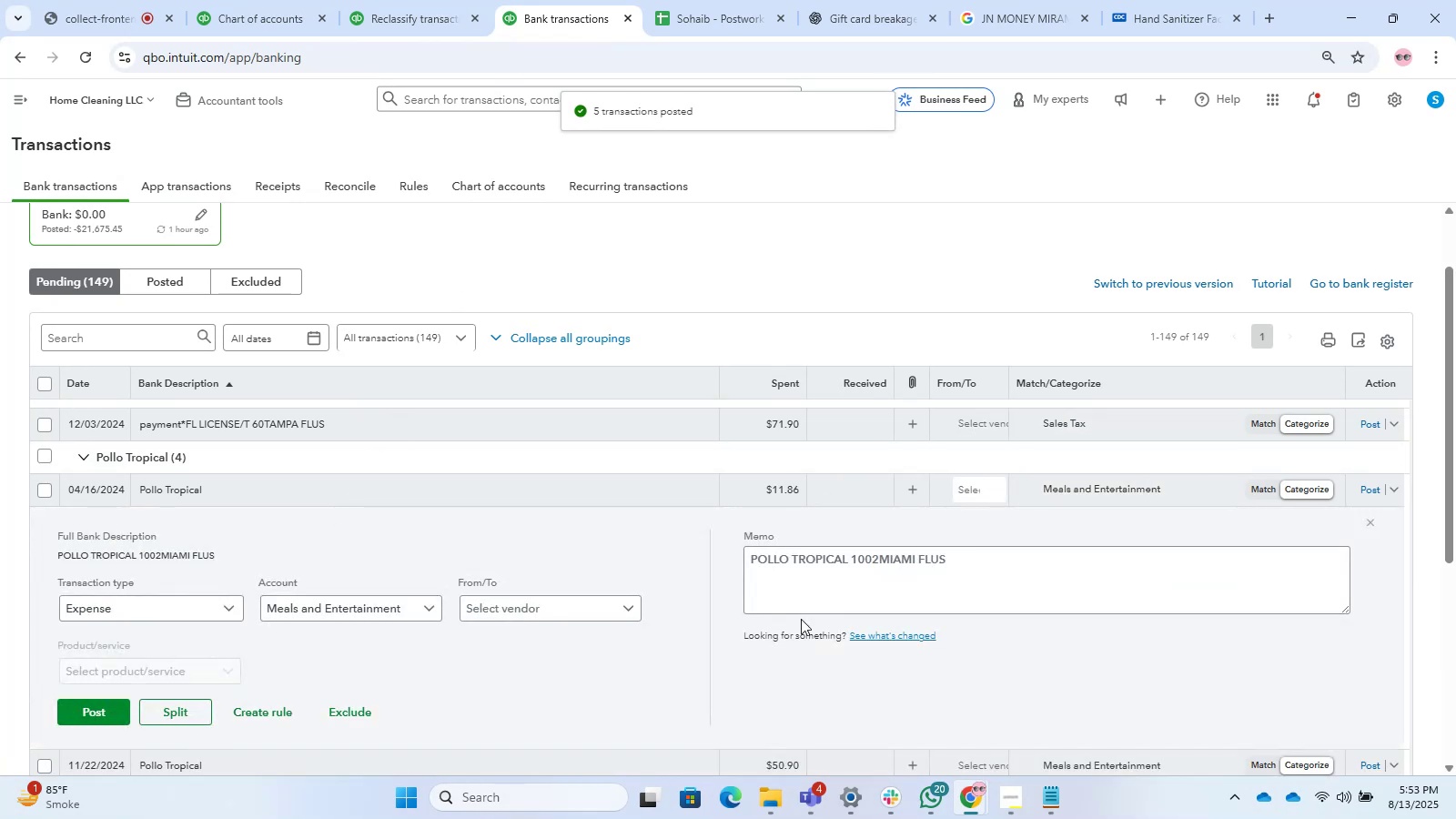 
left_click_drag(start_coordinate=[966, 561], to_coordinate=[514, 501])
 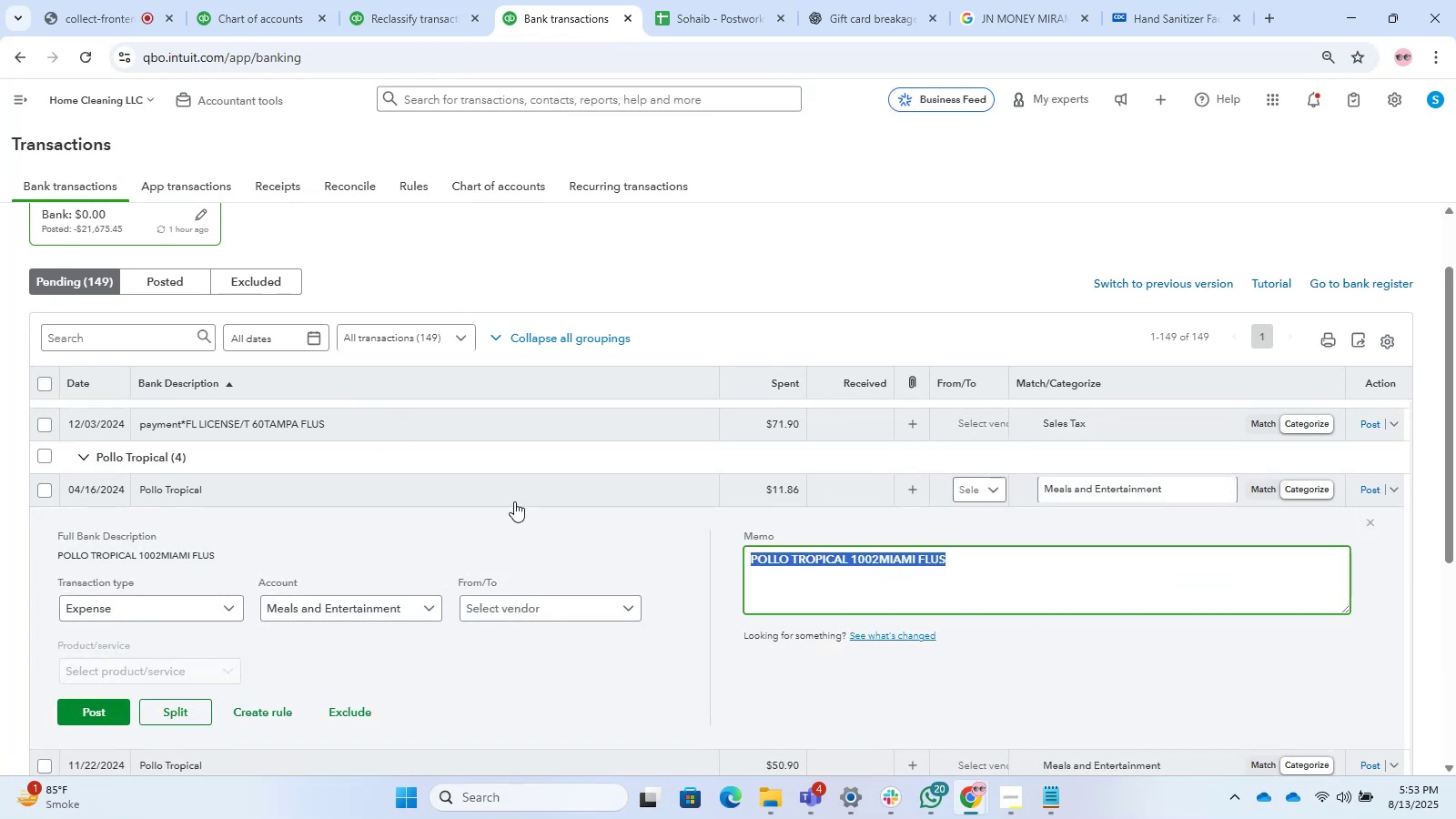 
key(Control+C)
 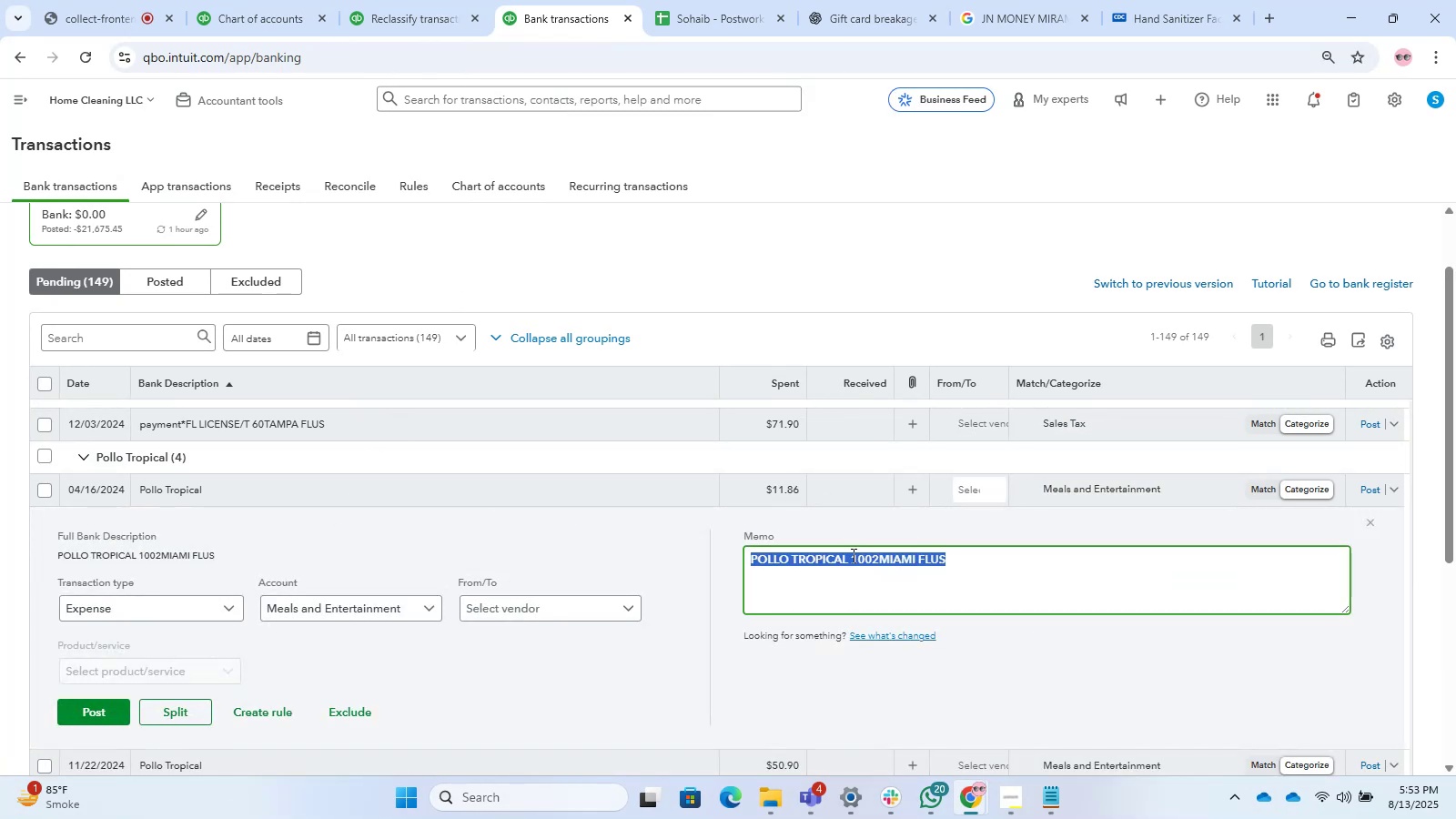 
key(Control+C)
 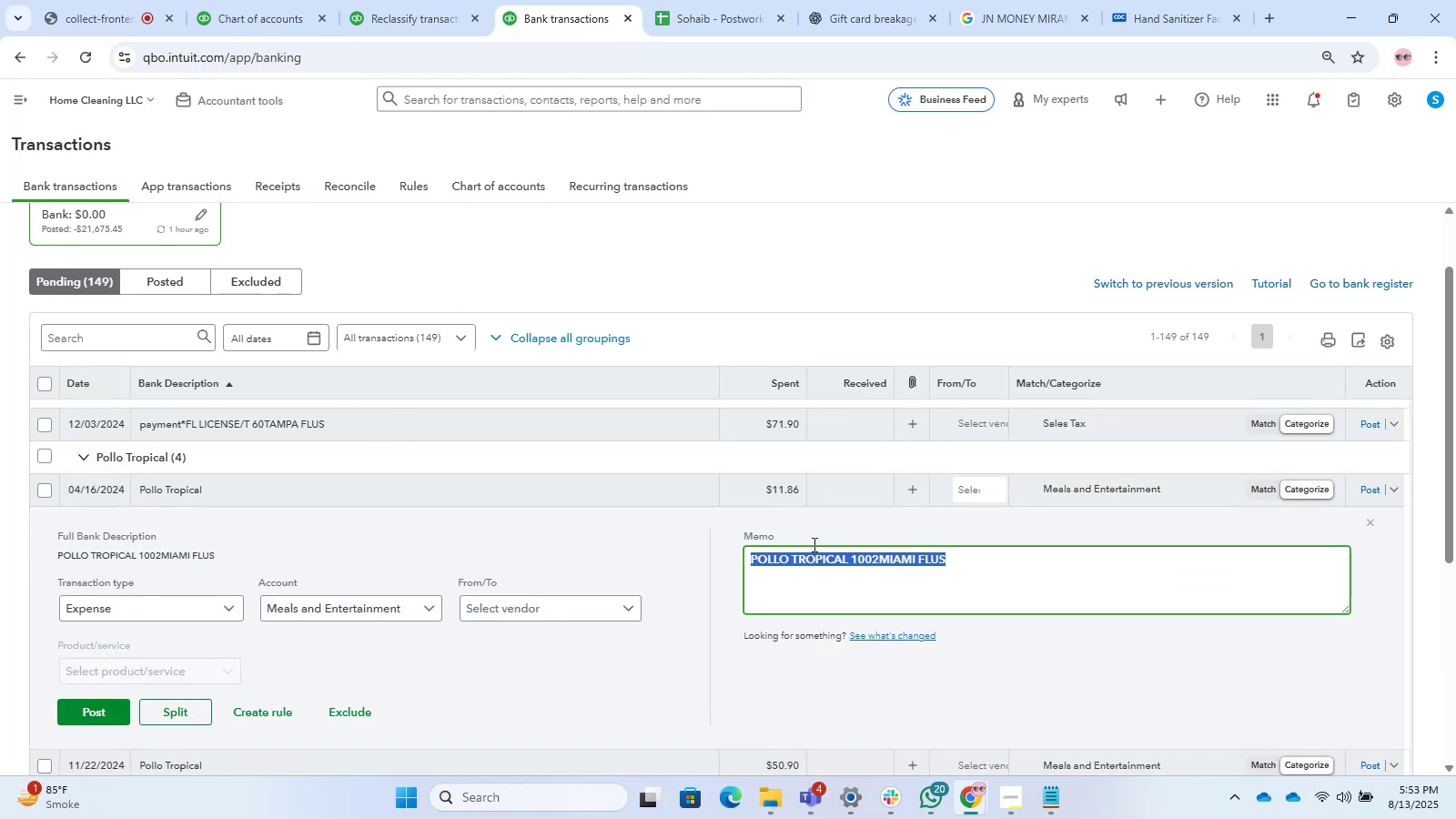 
key(Control+C)
 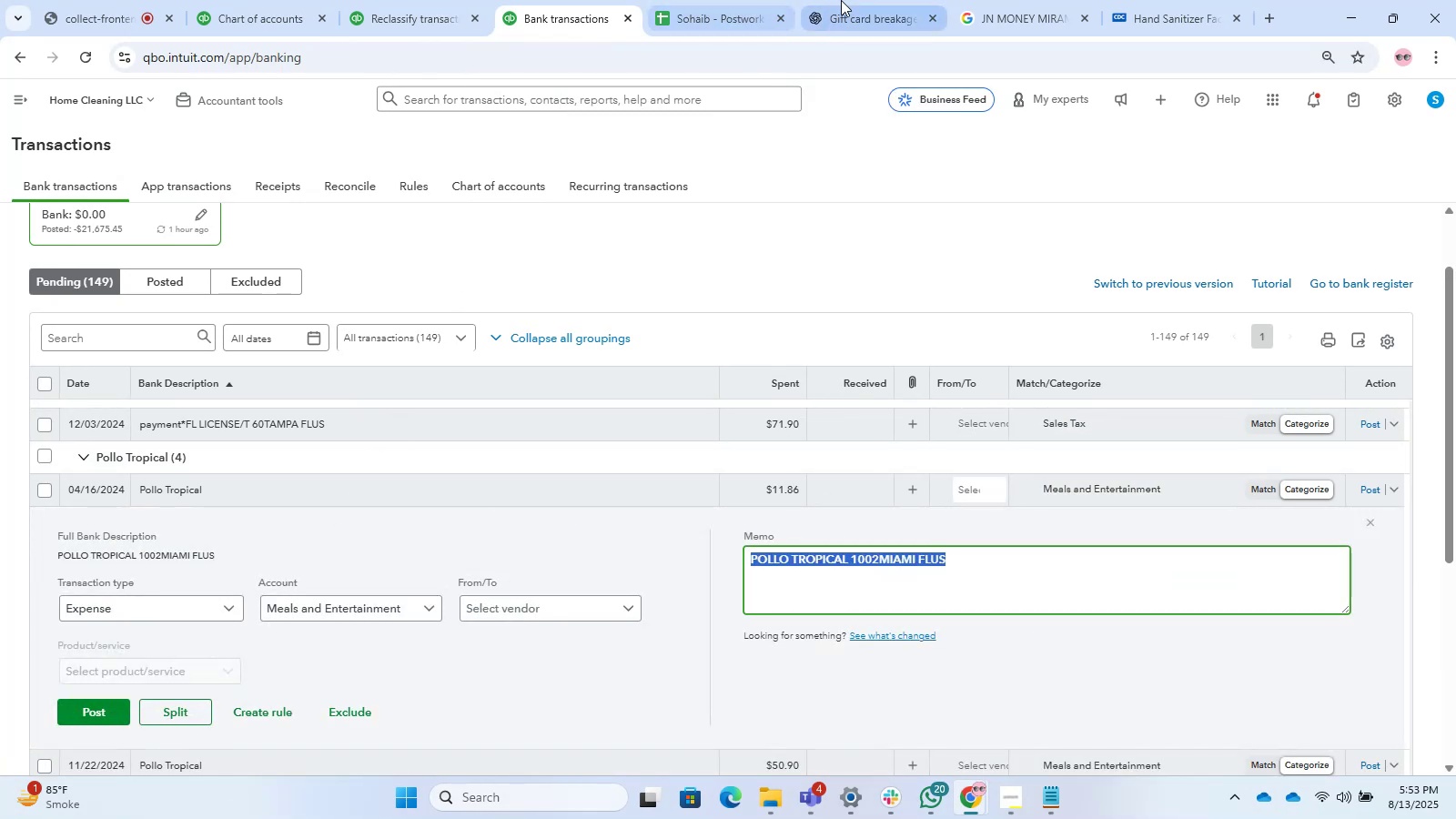 
left_click([869, 0])
 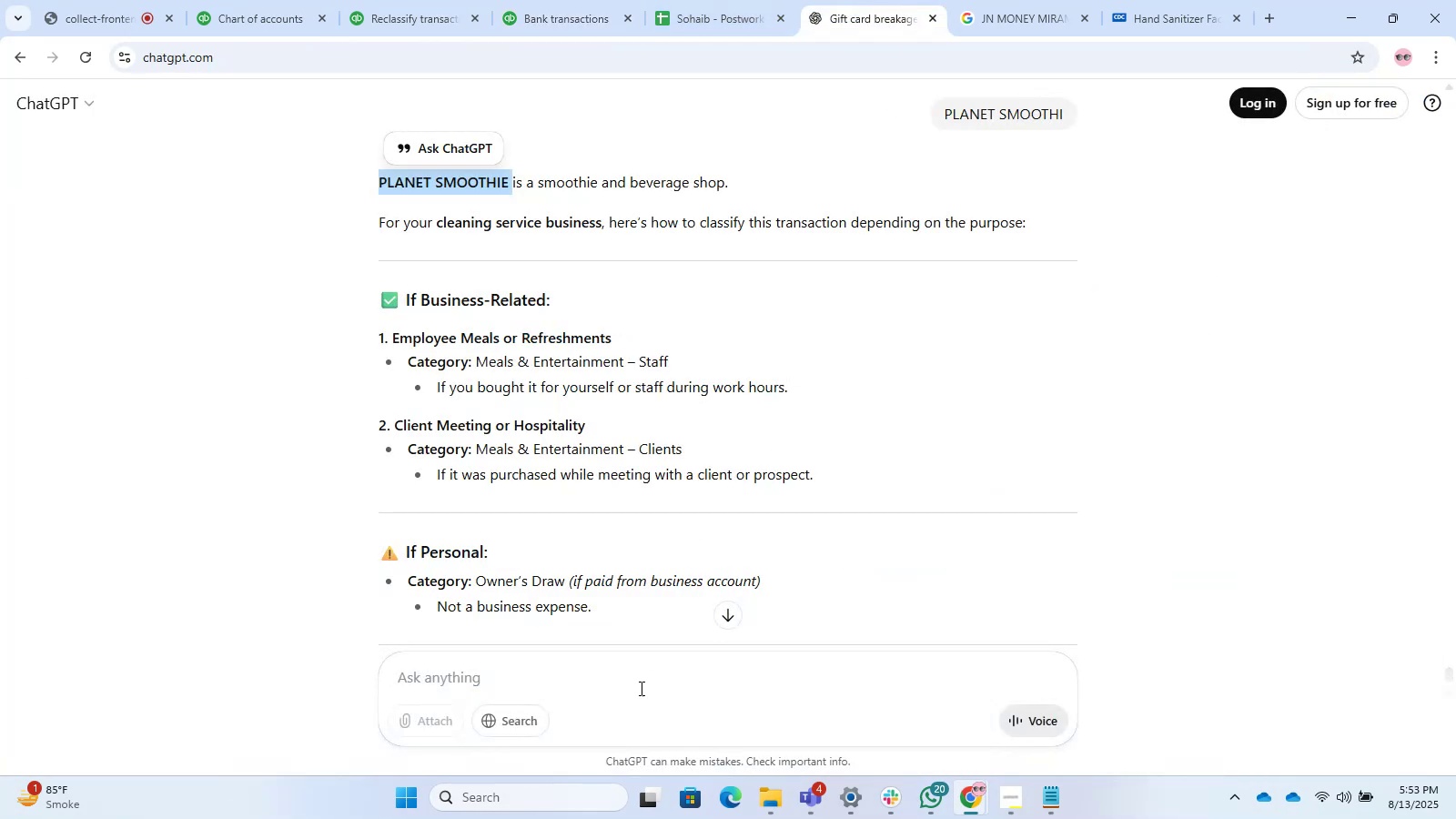 
key(Control+ControlLeft)
 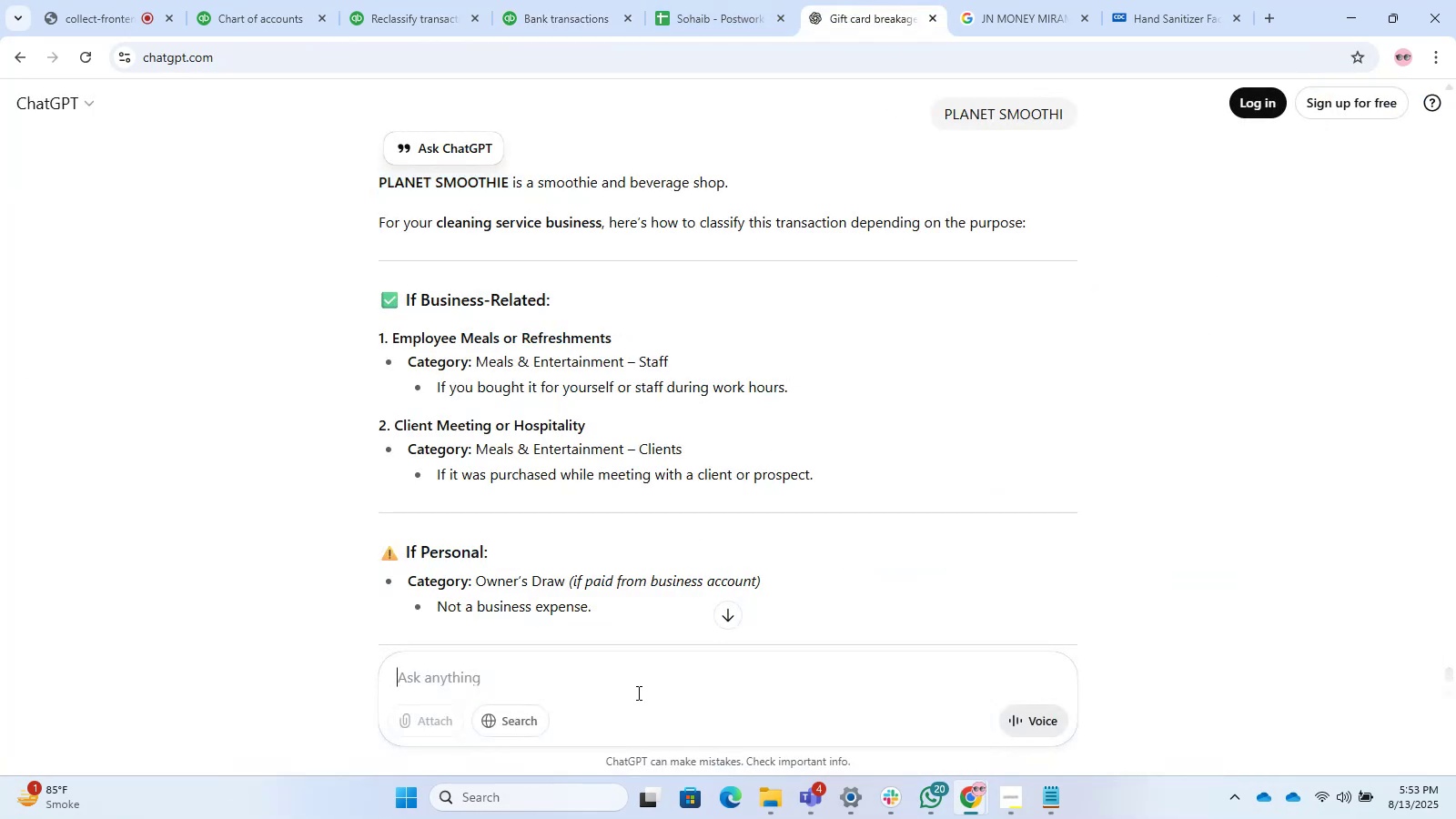 
left_click([637, 693])
 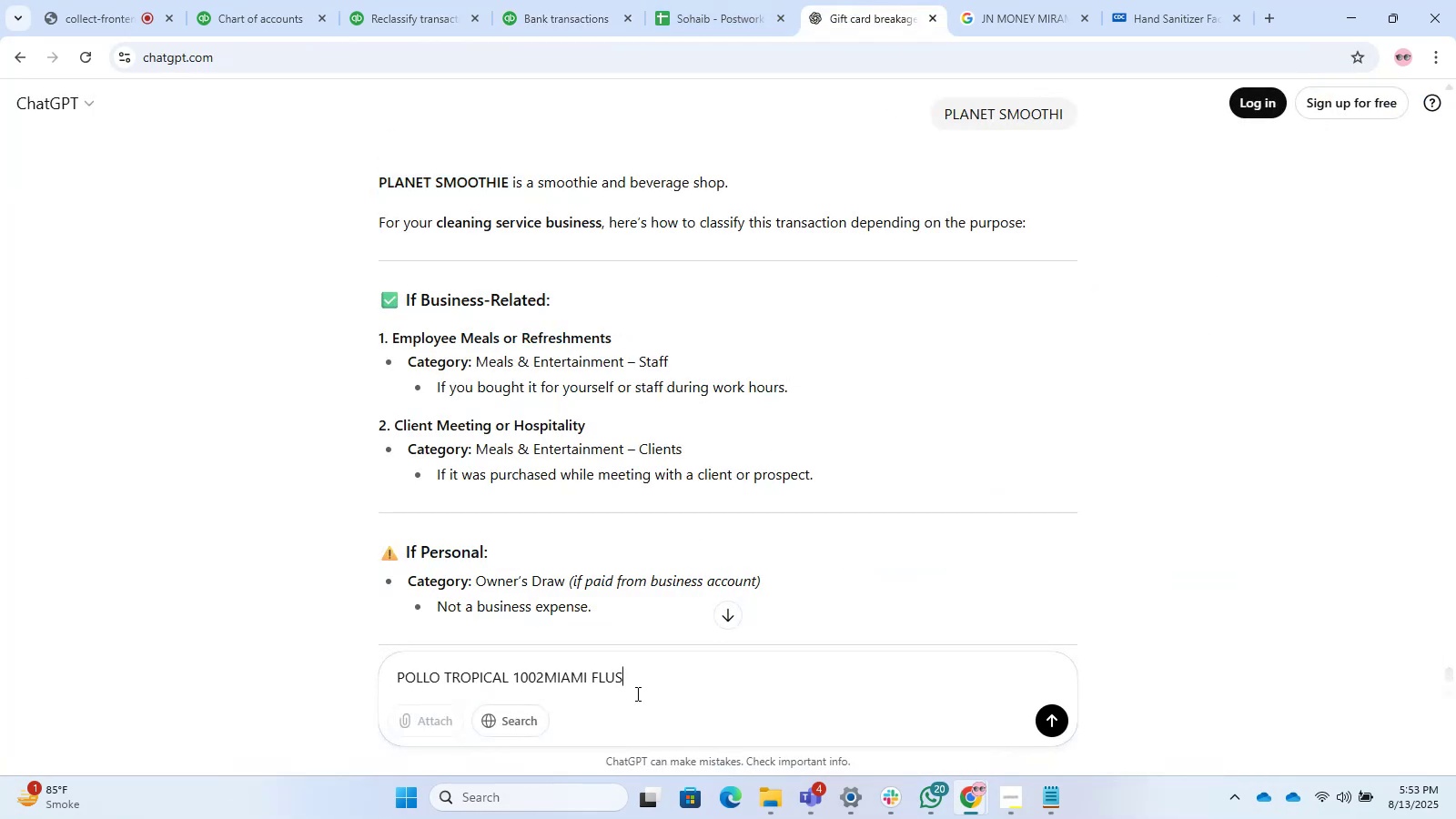 
key(Control+V)
 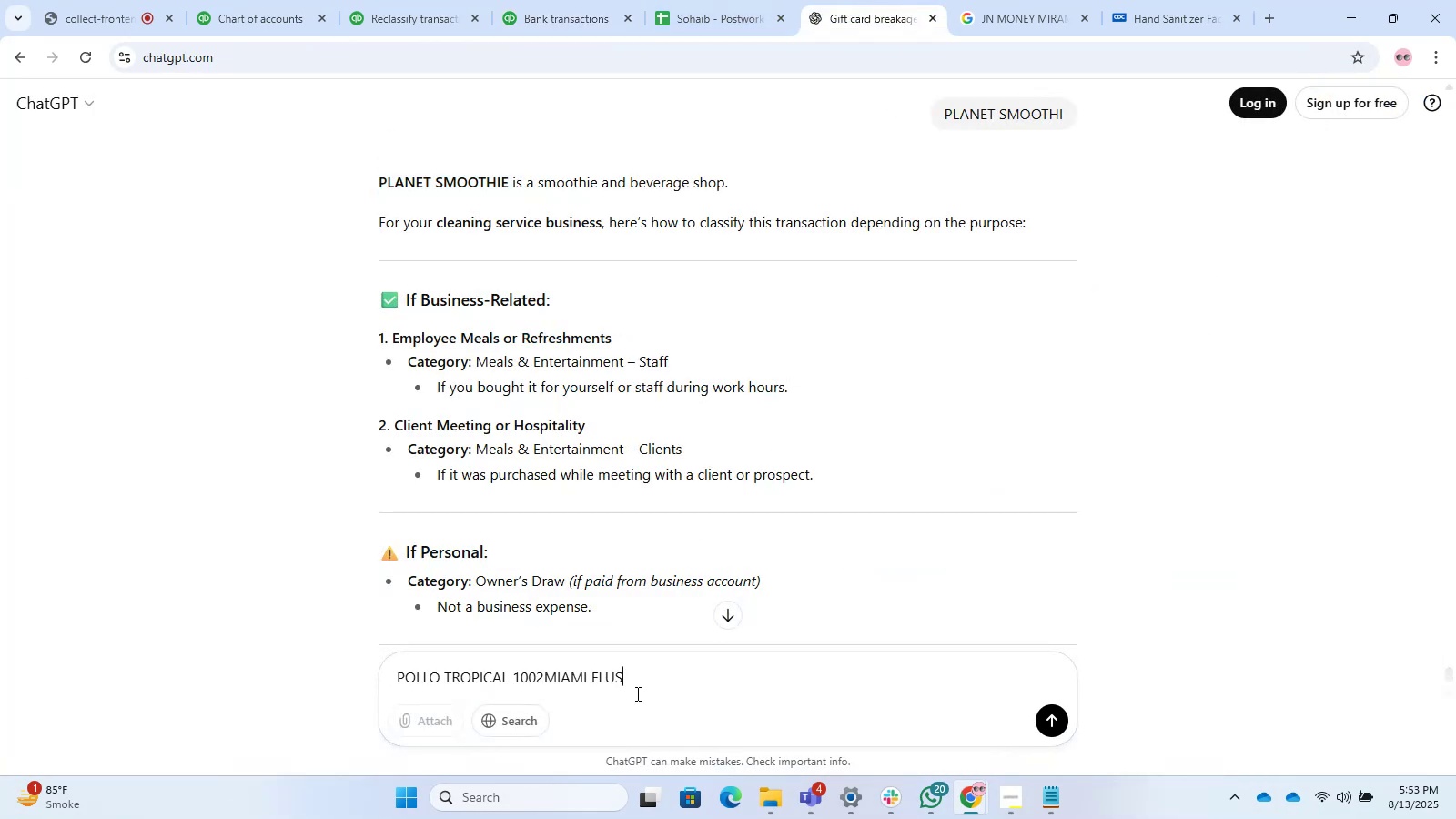 
key(Enter)
 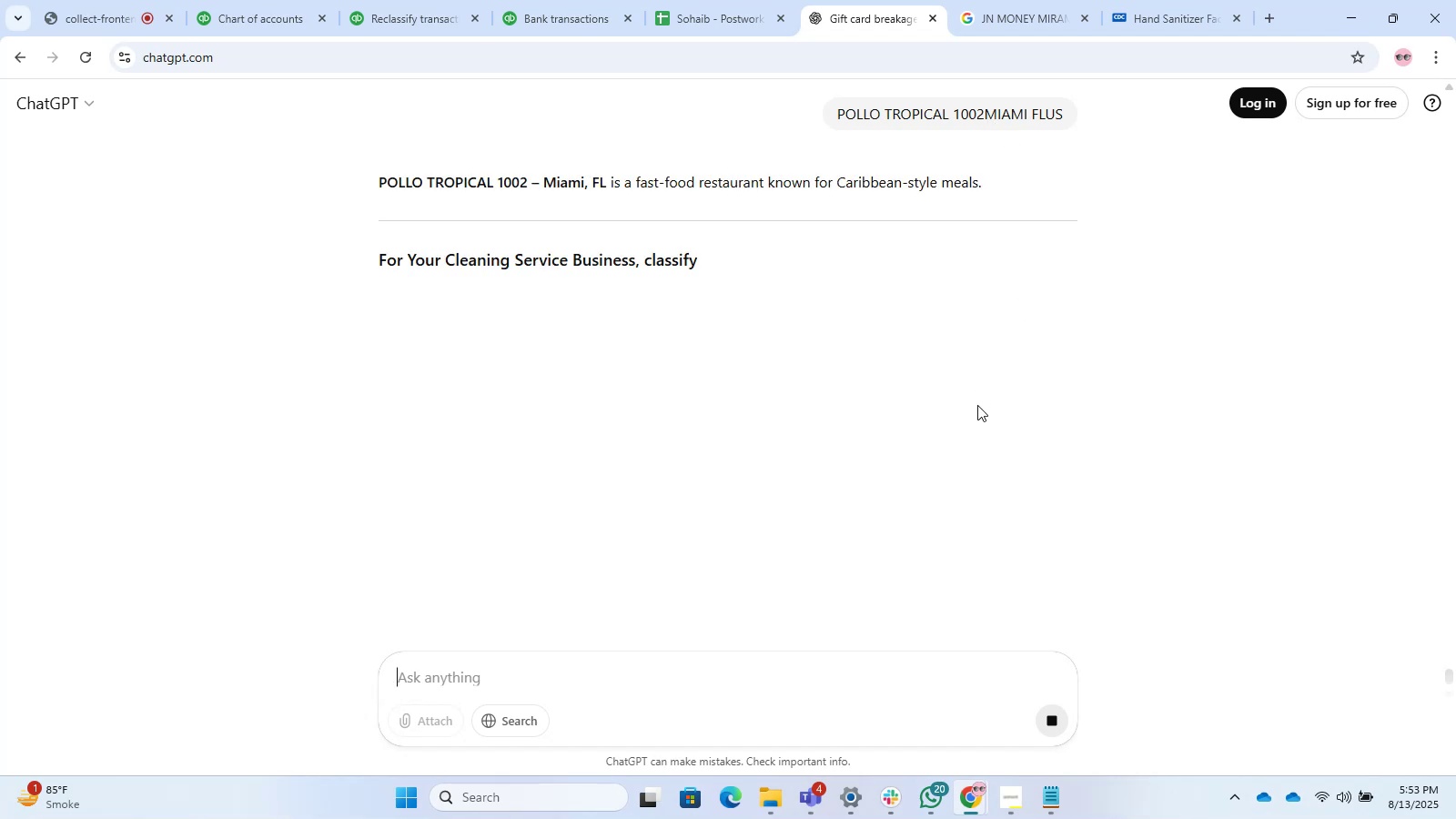 
wait(5.18)
 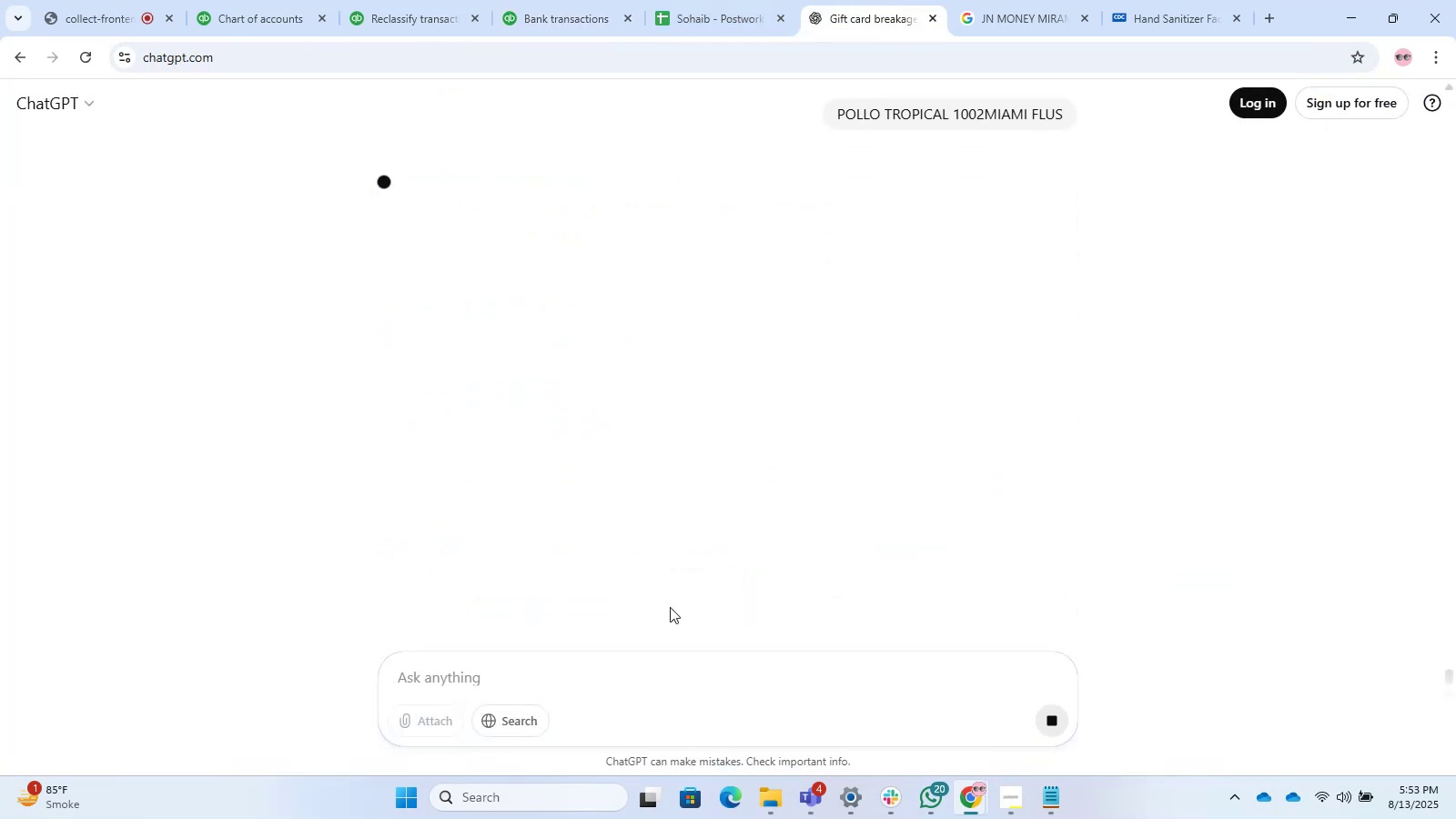 
left_click([411, 2])
 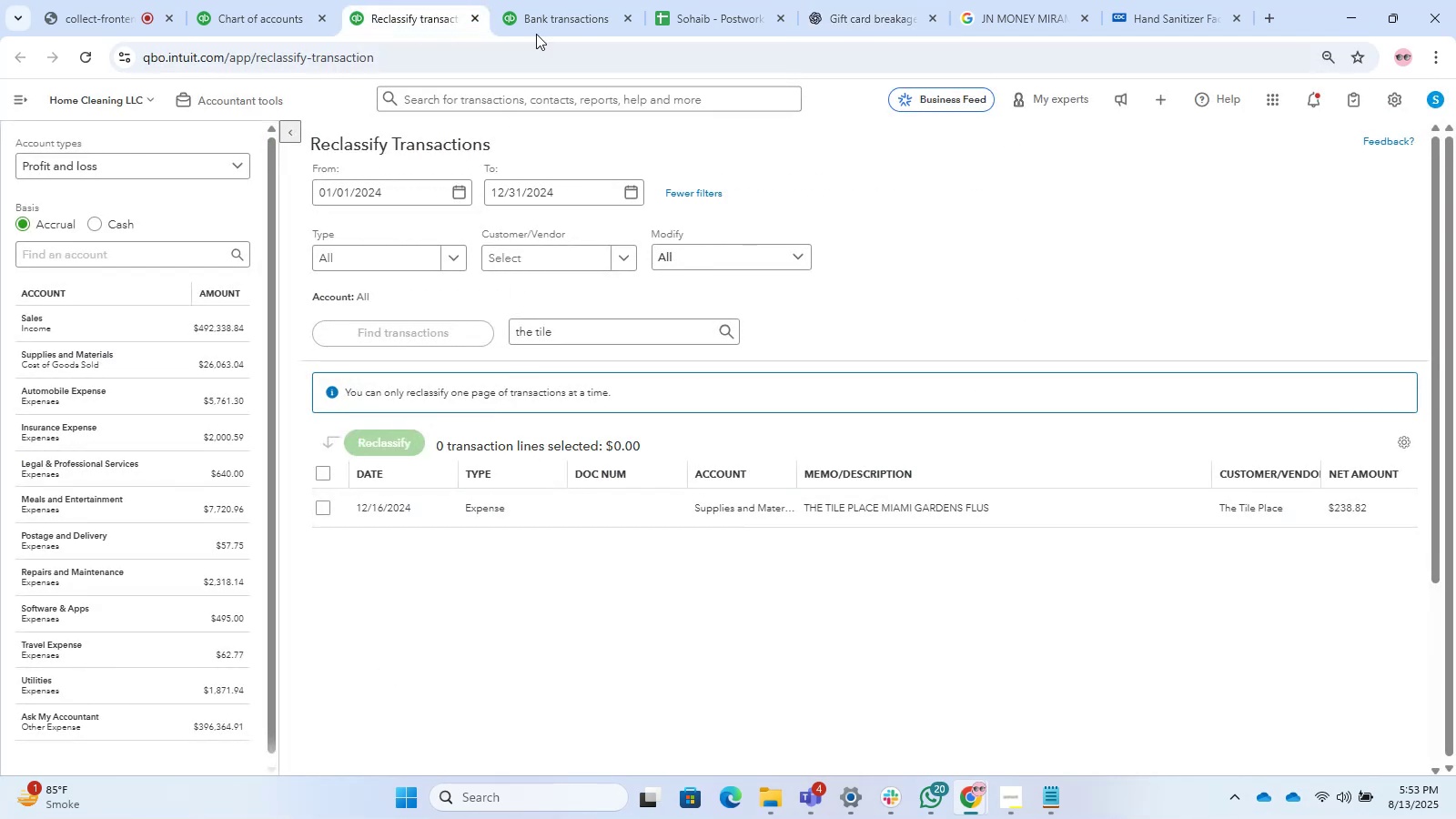 
left_click([591, 0])
 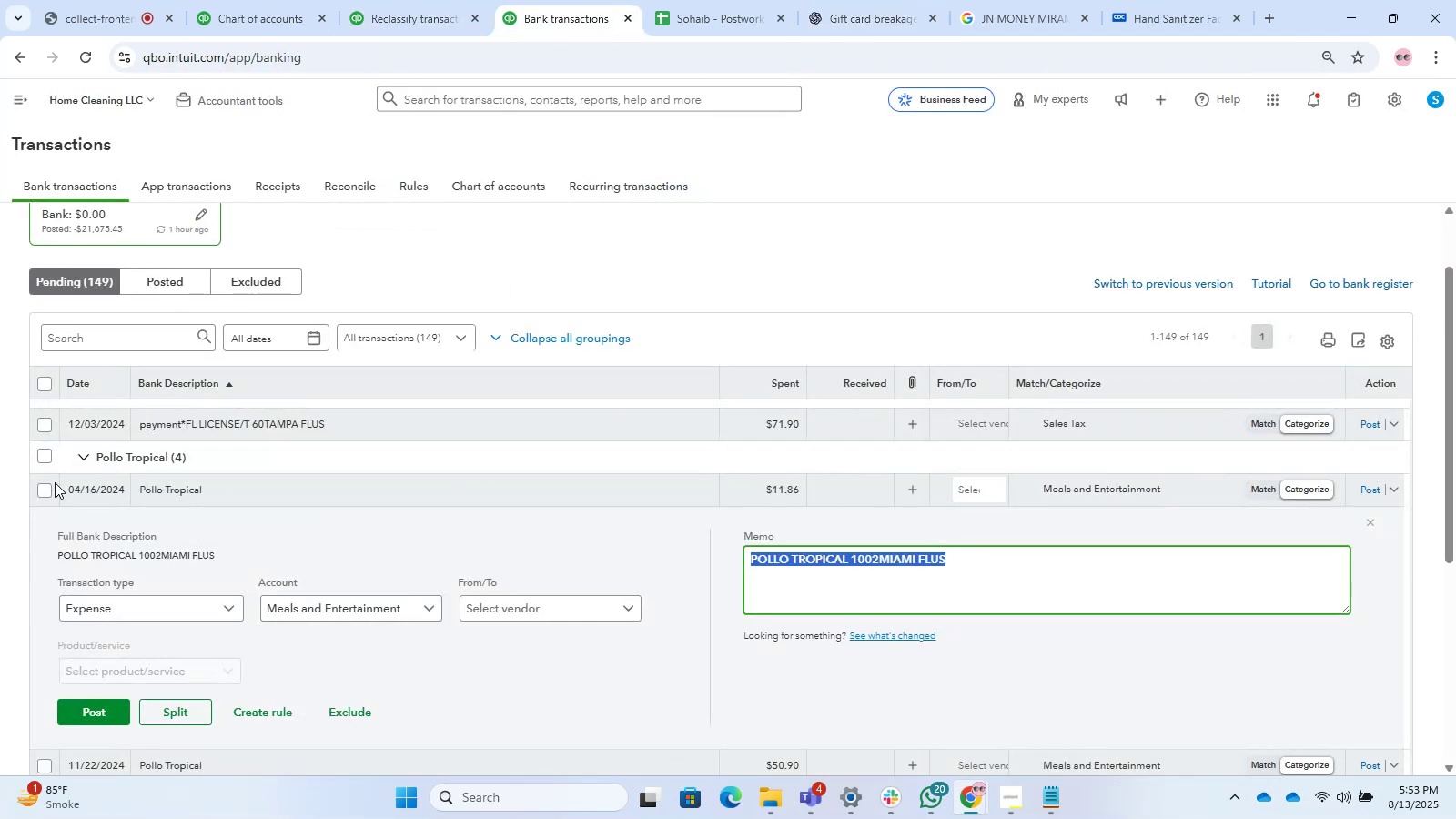 
left_click([40, 492])
 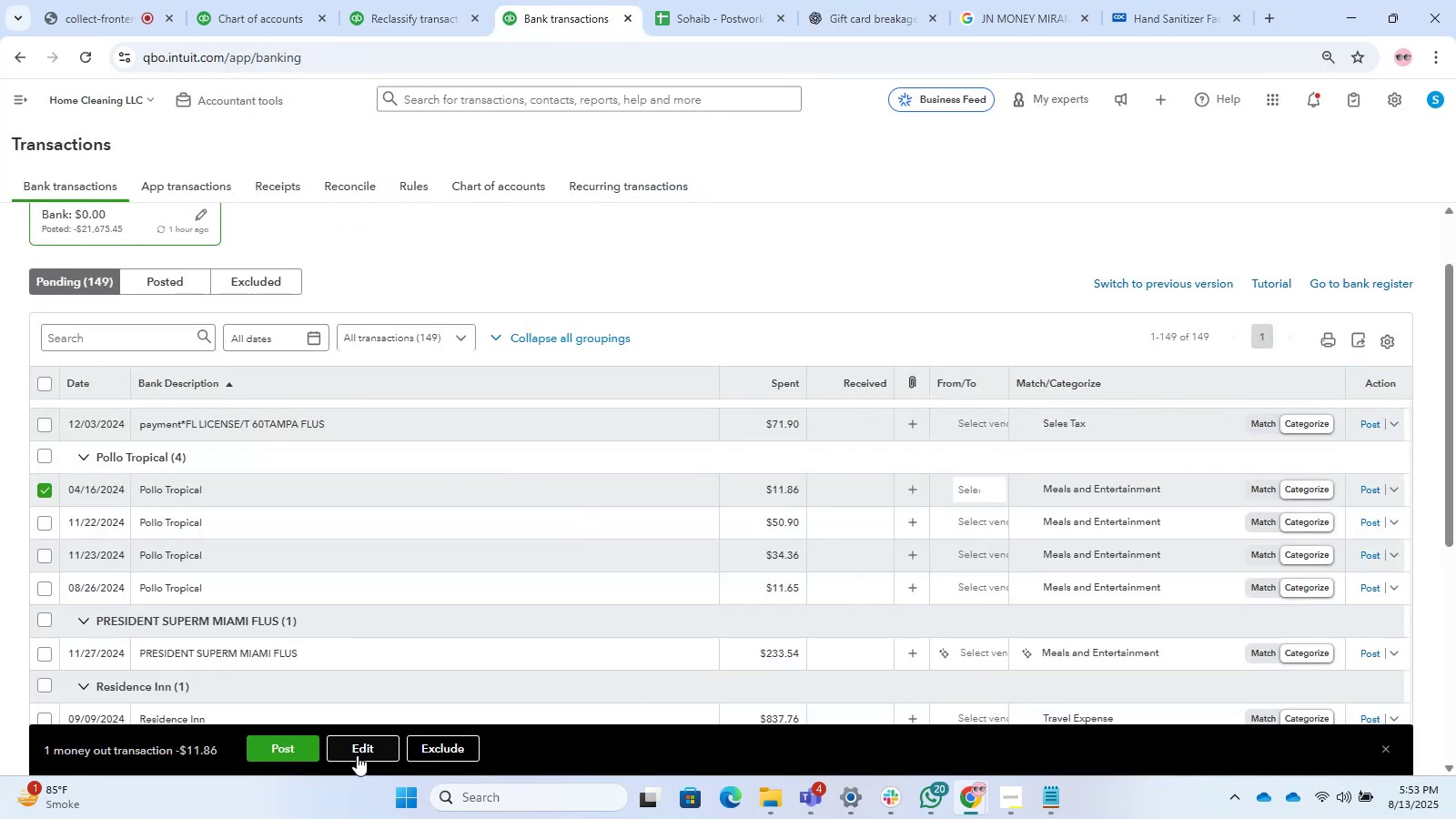 
left_click([363, 754])
 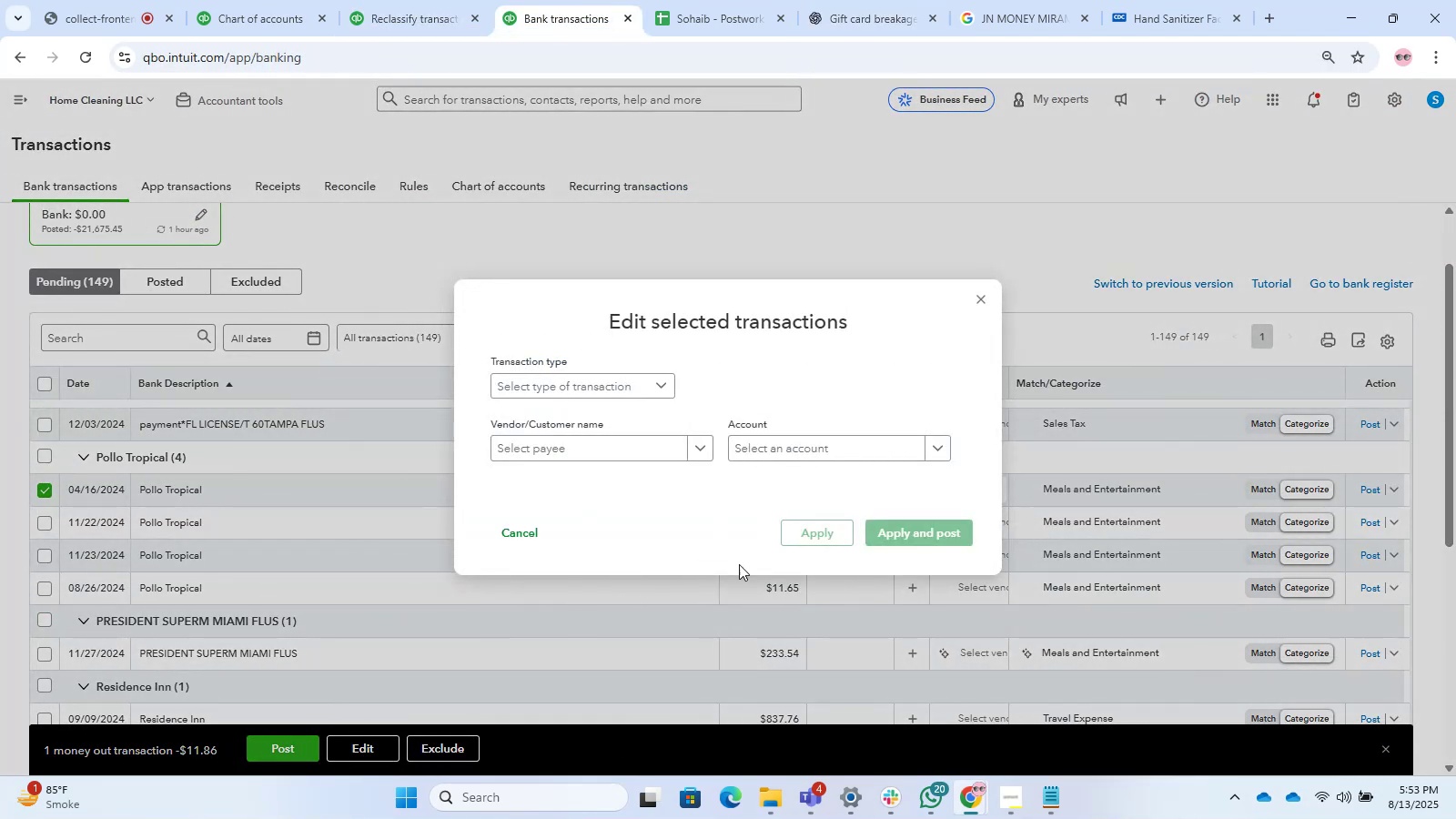 
left_click([806, 580])
 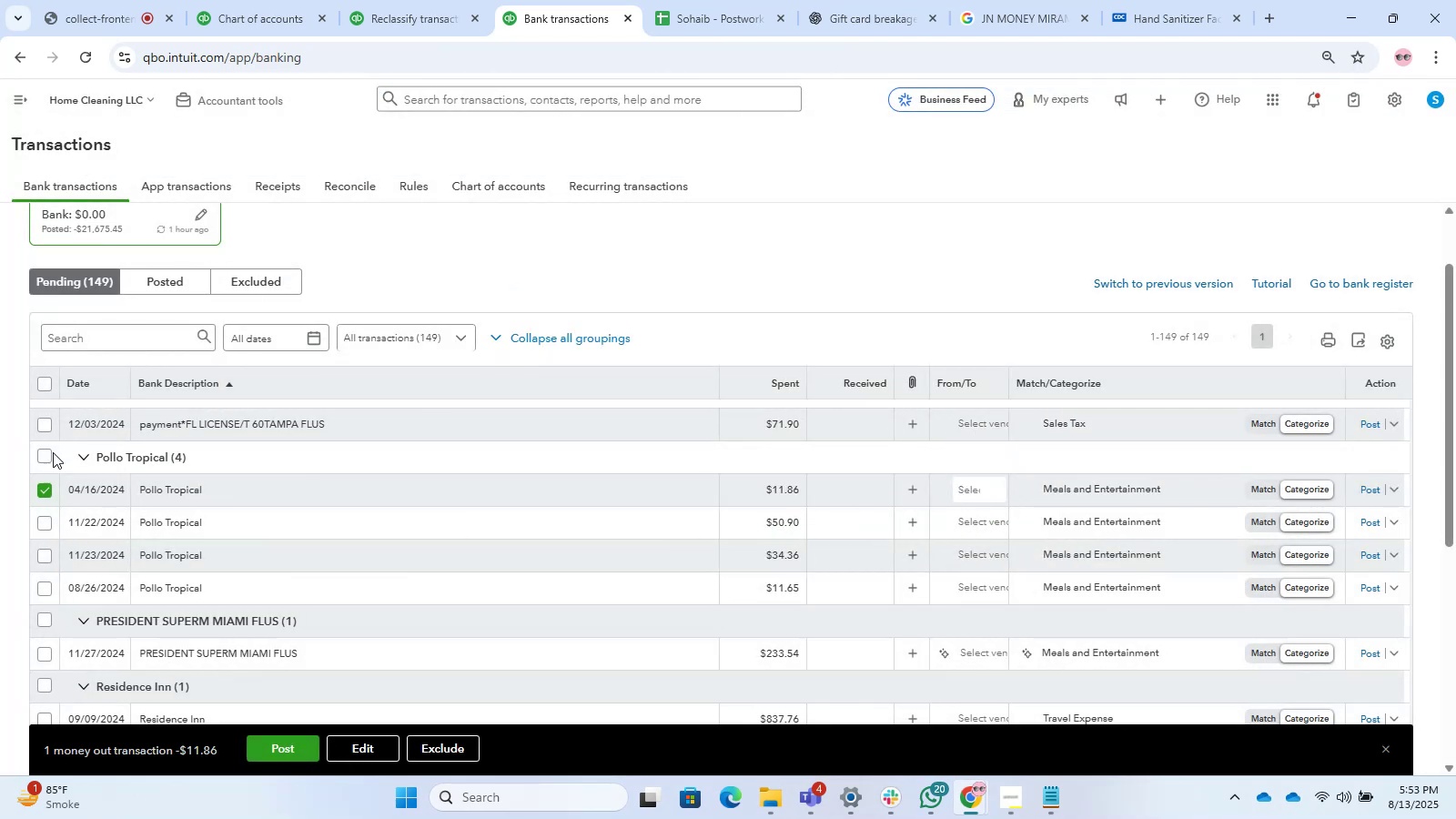 
left_click([49, 452])
 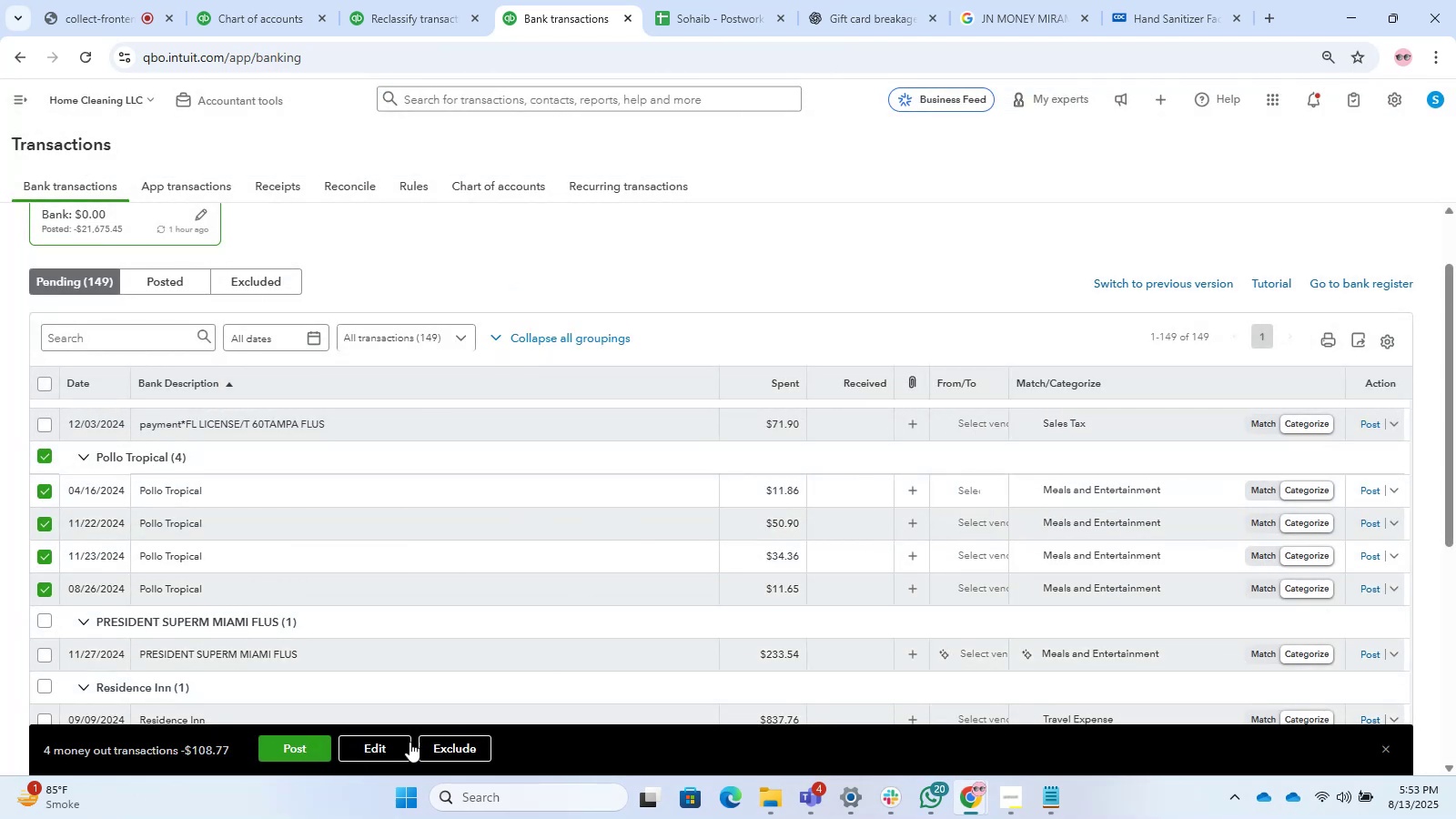 
left_click([349, 742])
 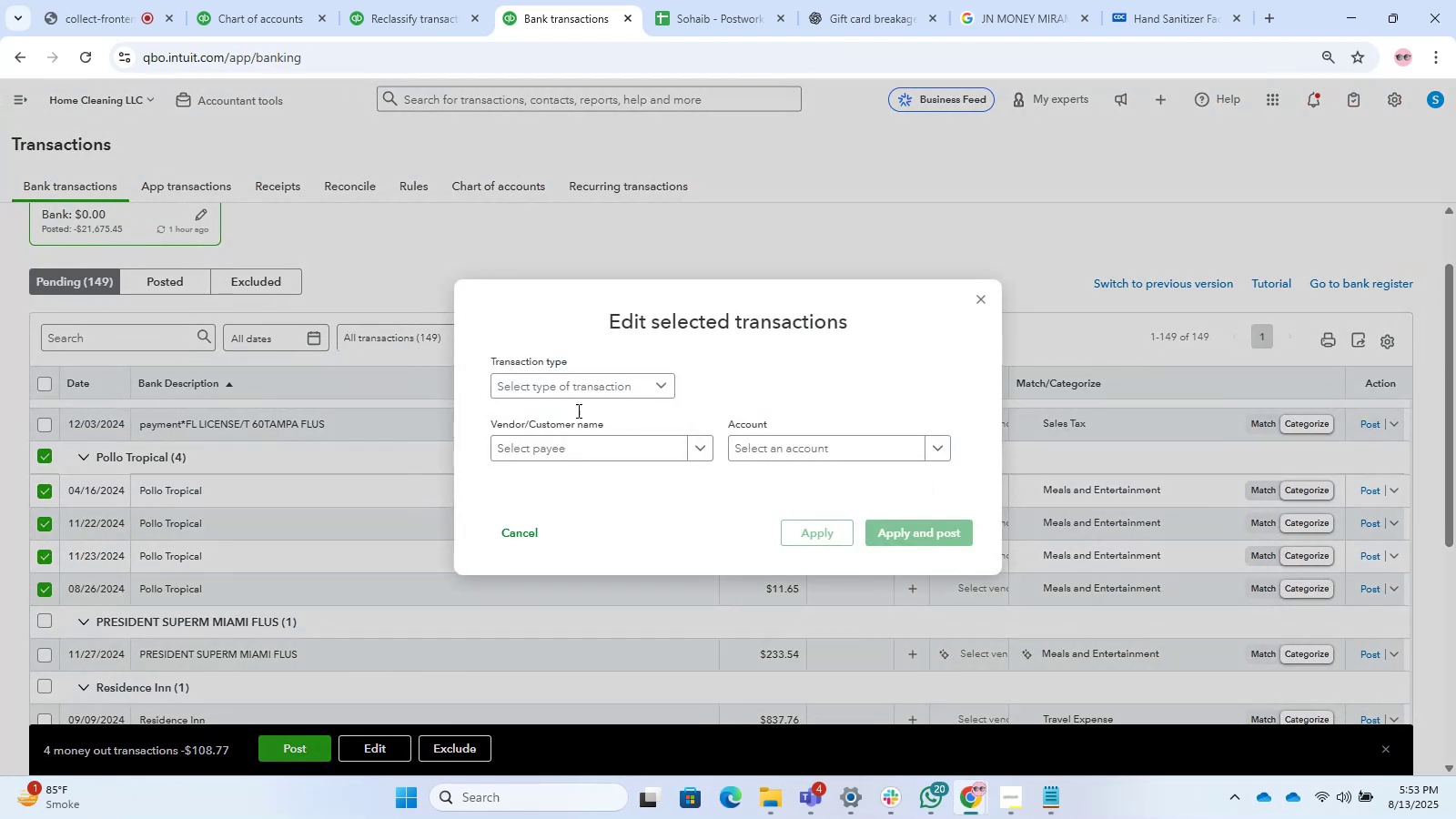 
left_click([588, 378])
 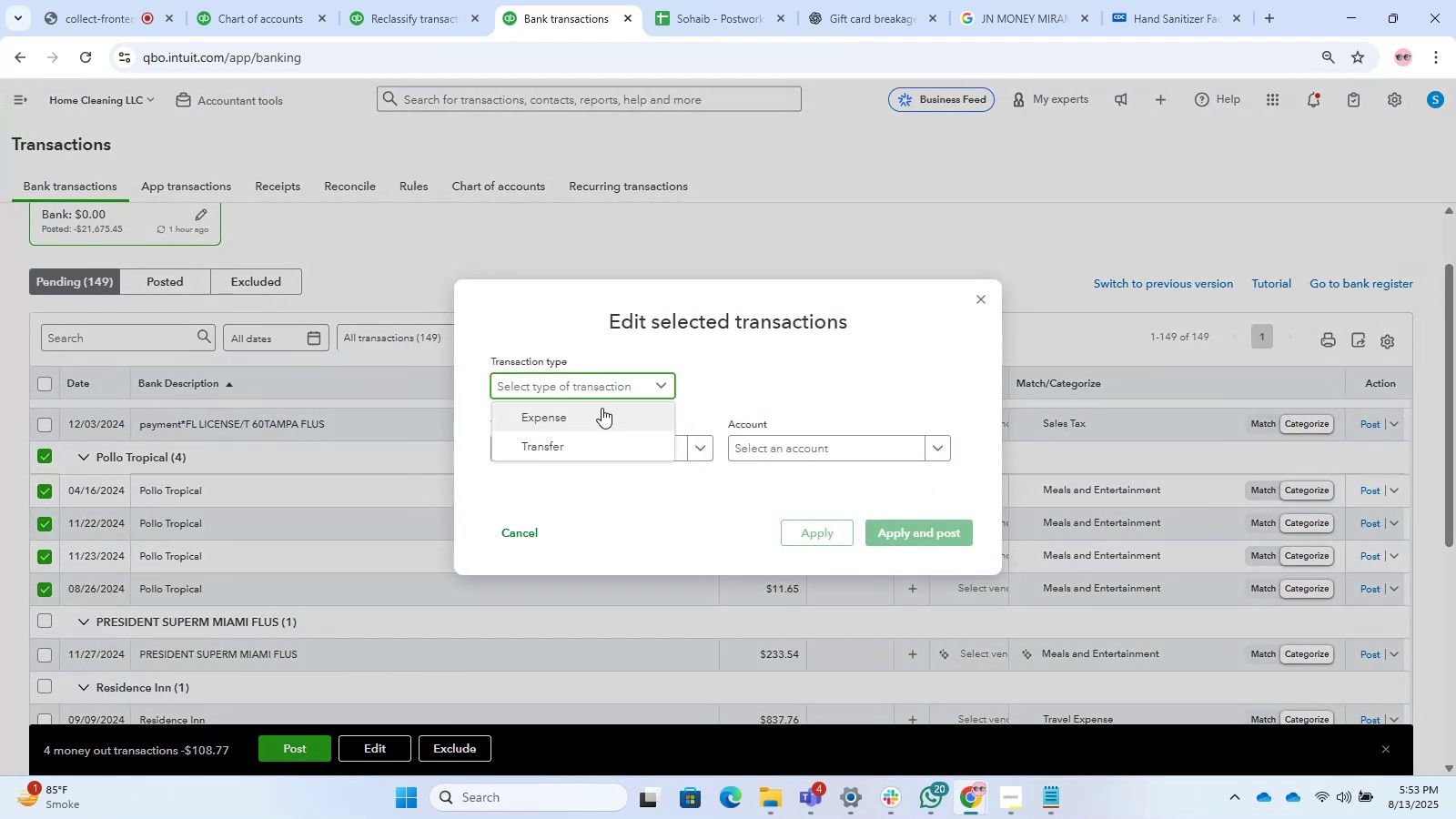 
left_click([595, 415])
 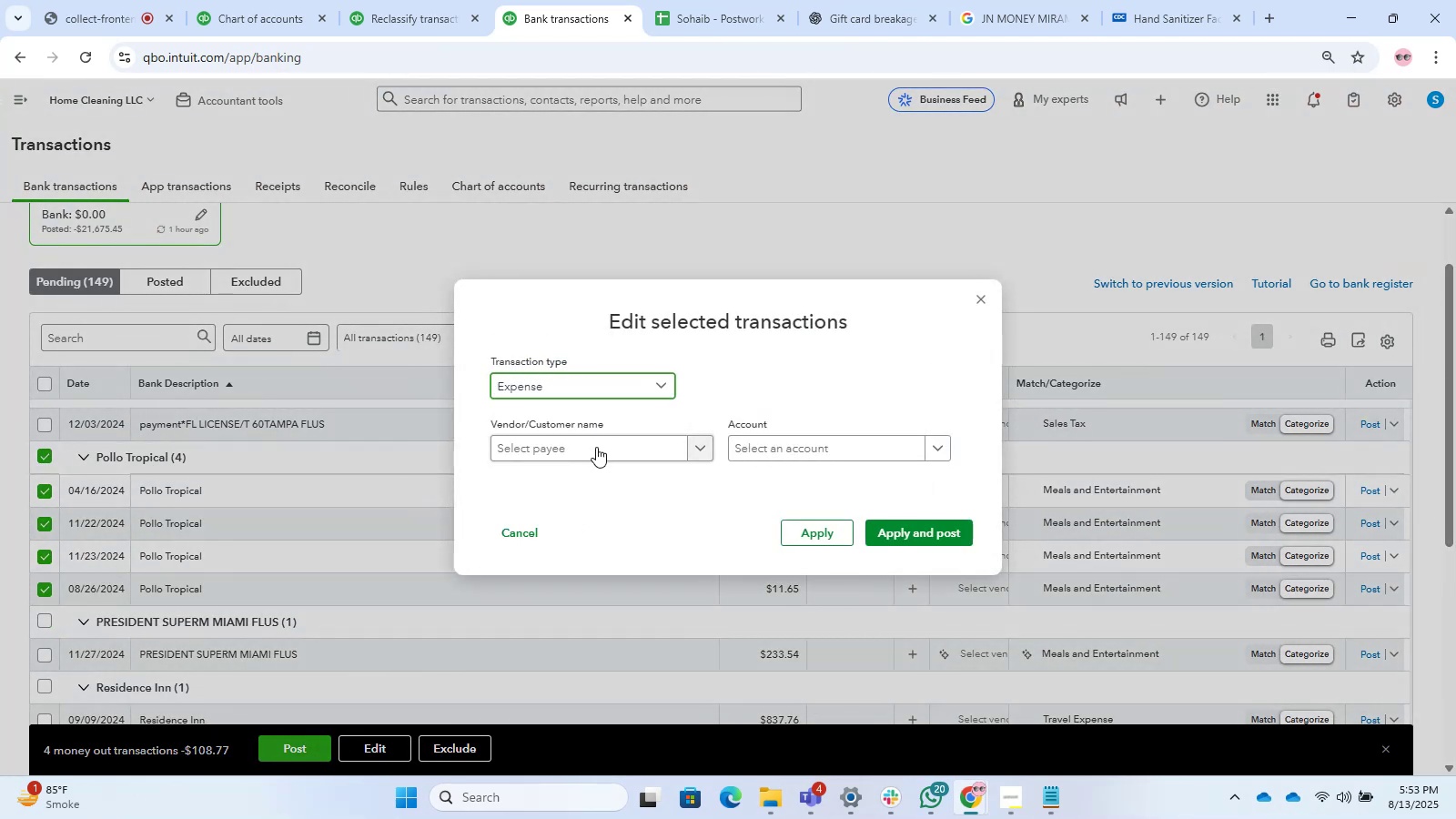 
left_click([594, 449])
 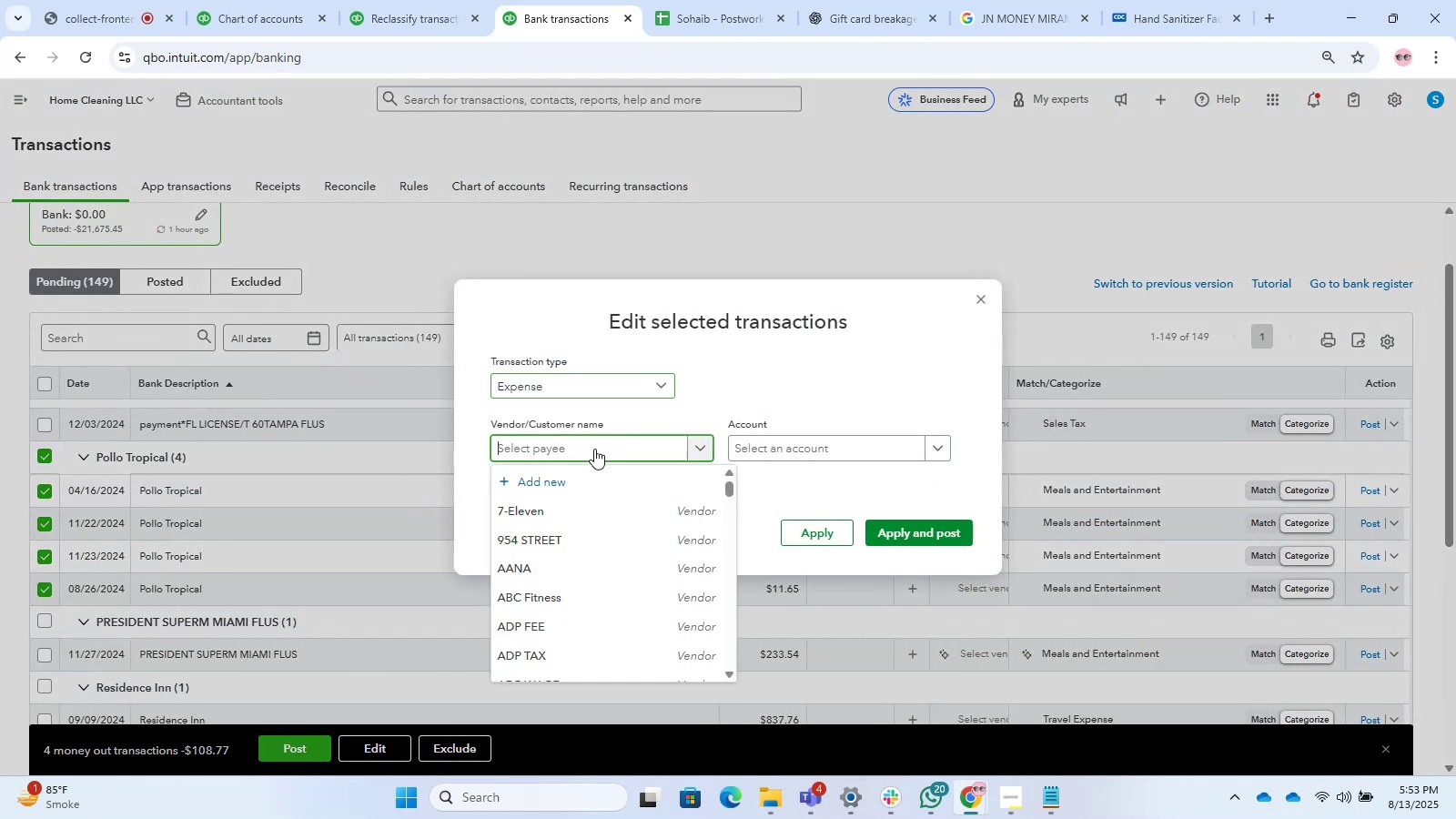 
key(Control+V)
 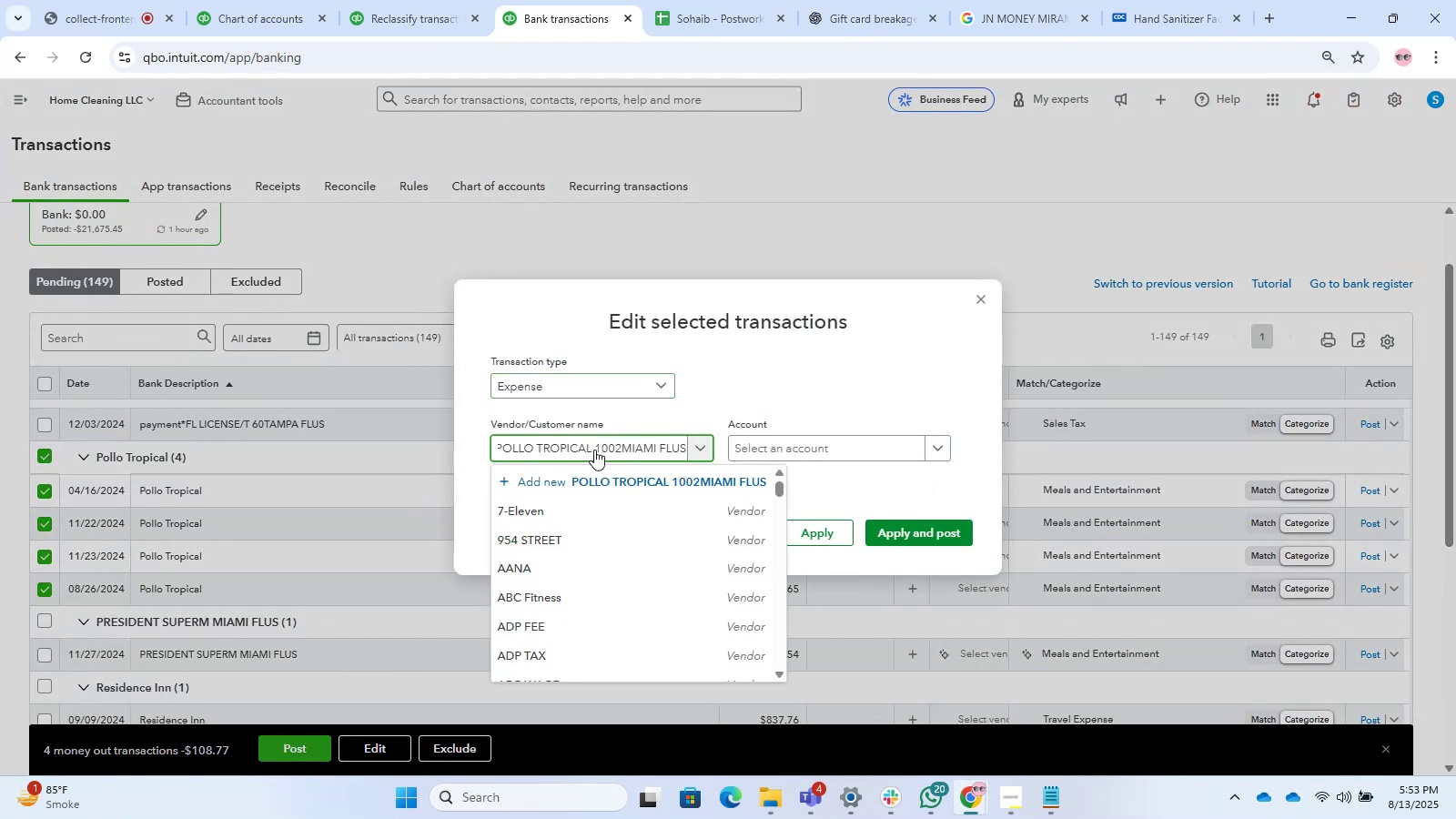 
hold_key(key=Backspace, duration=0.86)
 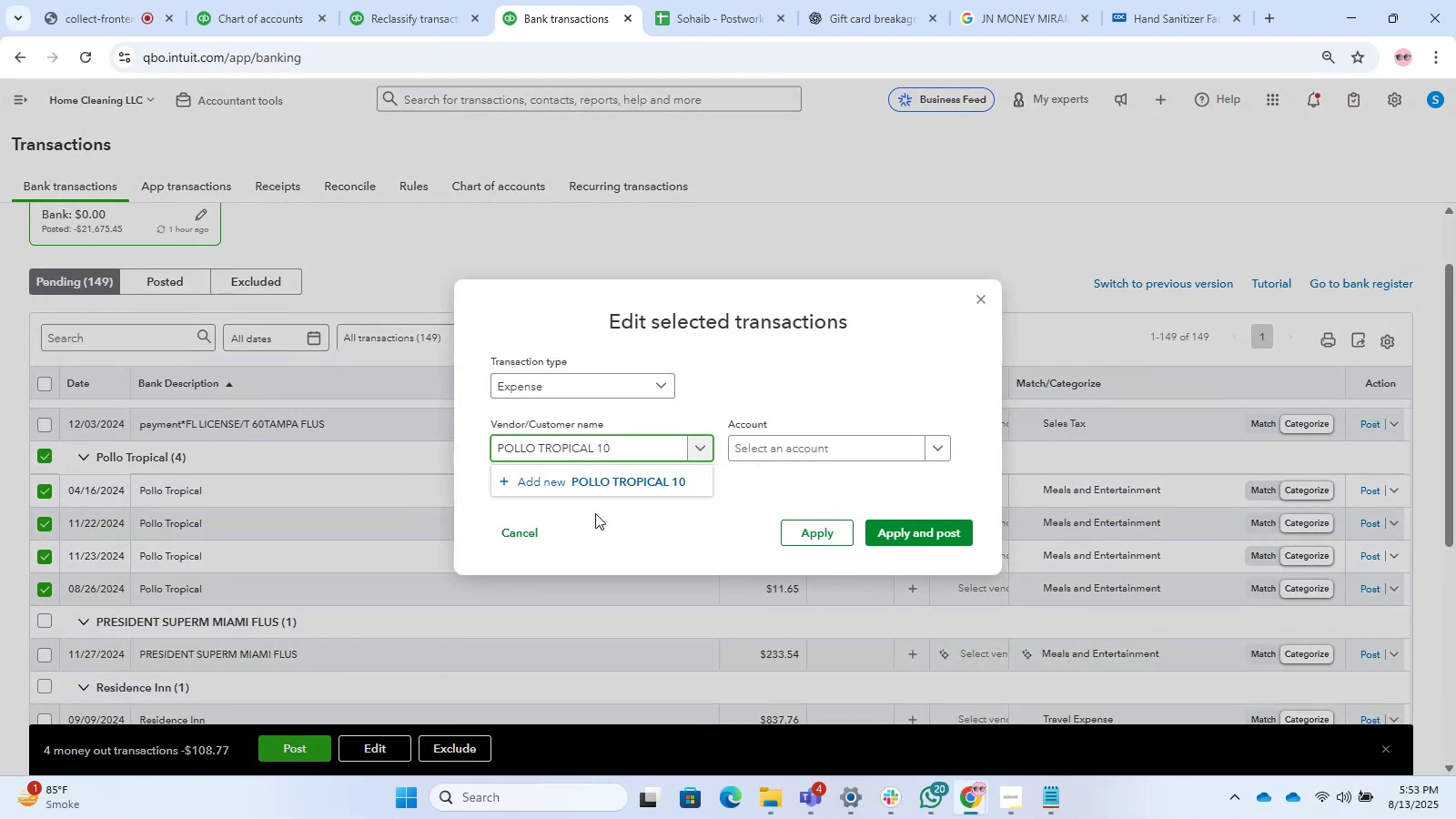 
key(Backspace)
 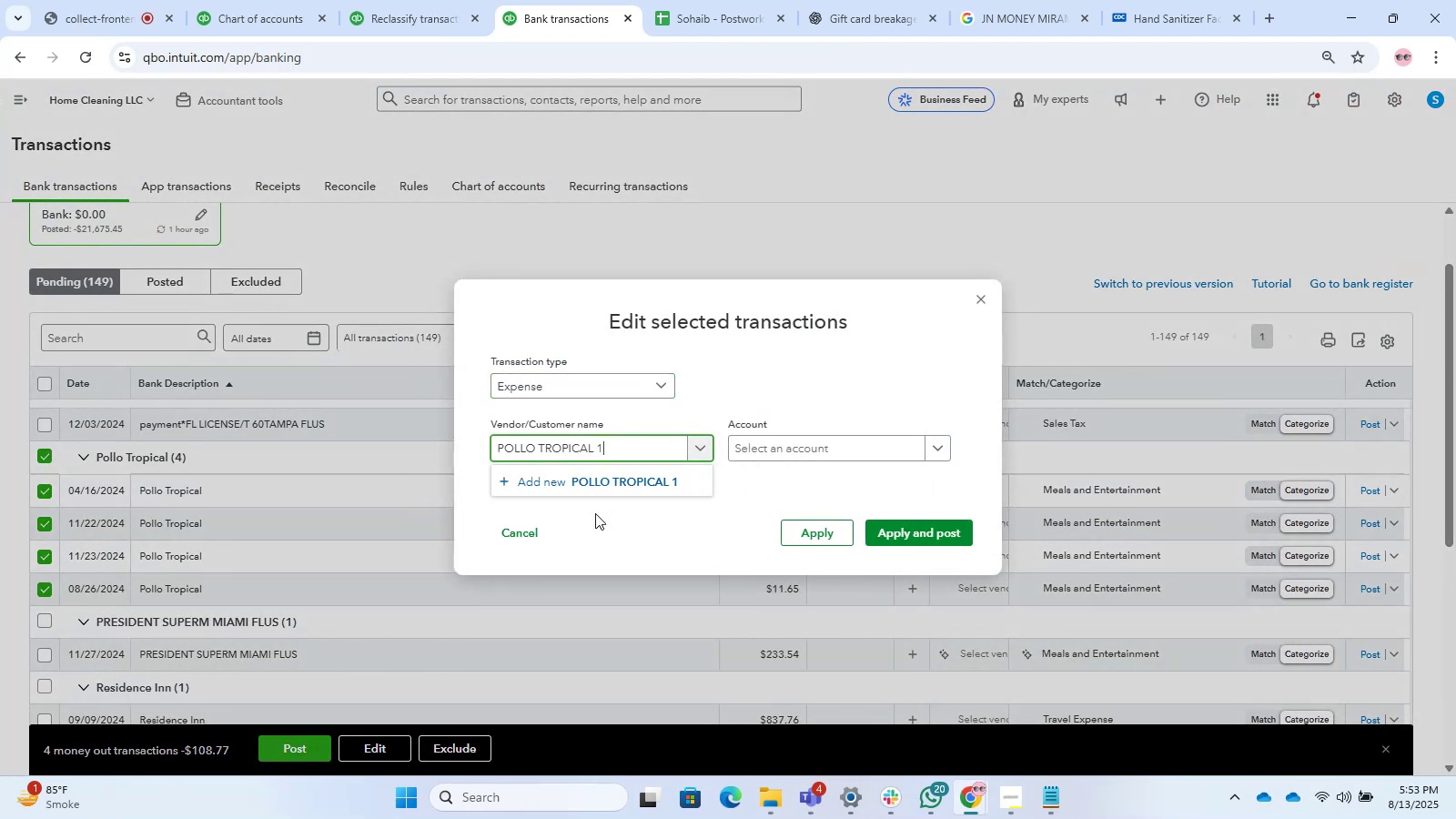 
key(Backspace)
 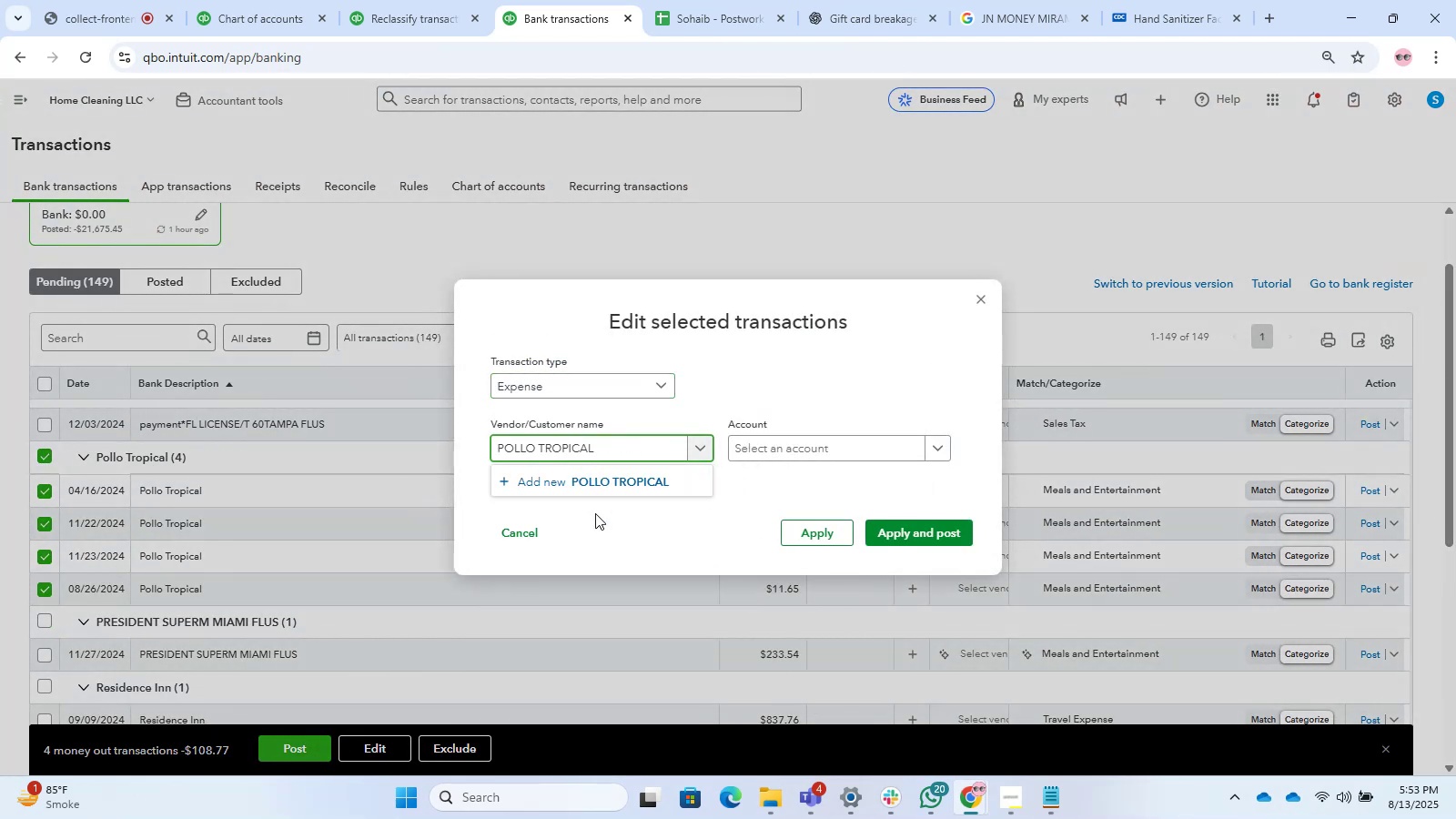 
key(Backspace)
 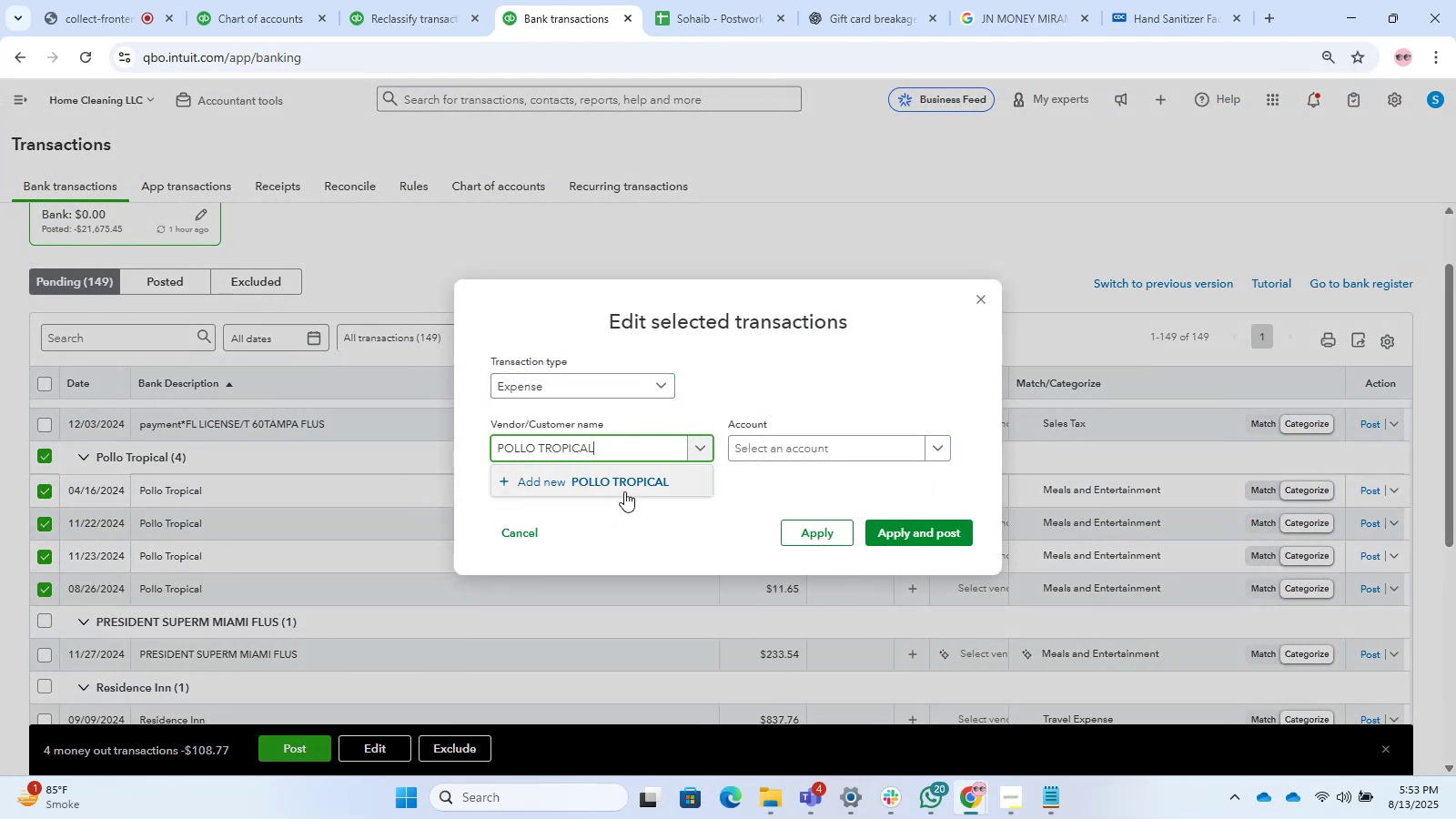 
left_click([624, 491])
 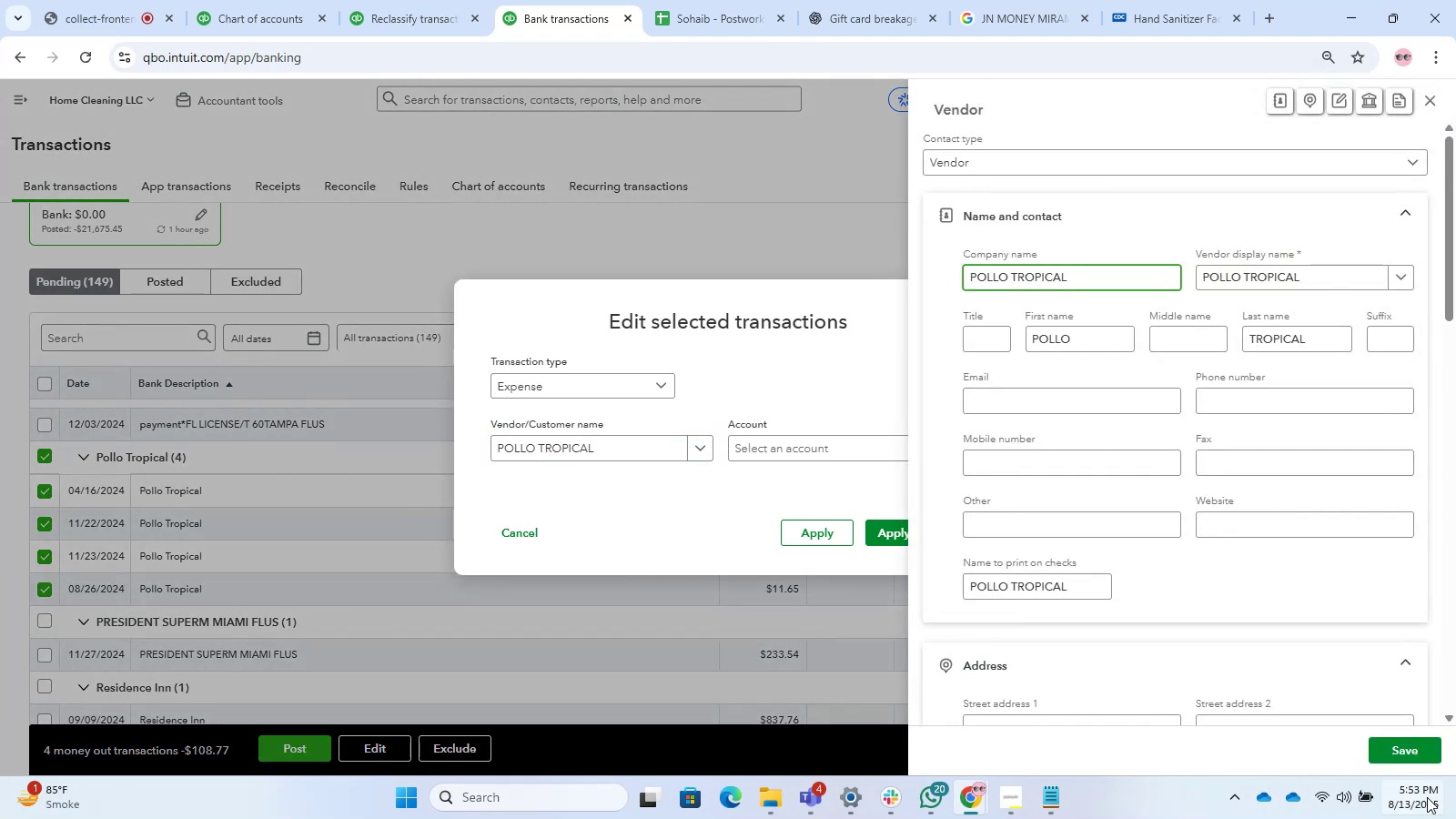 
left_click([1422, 743])
 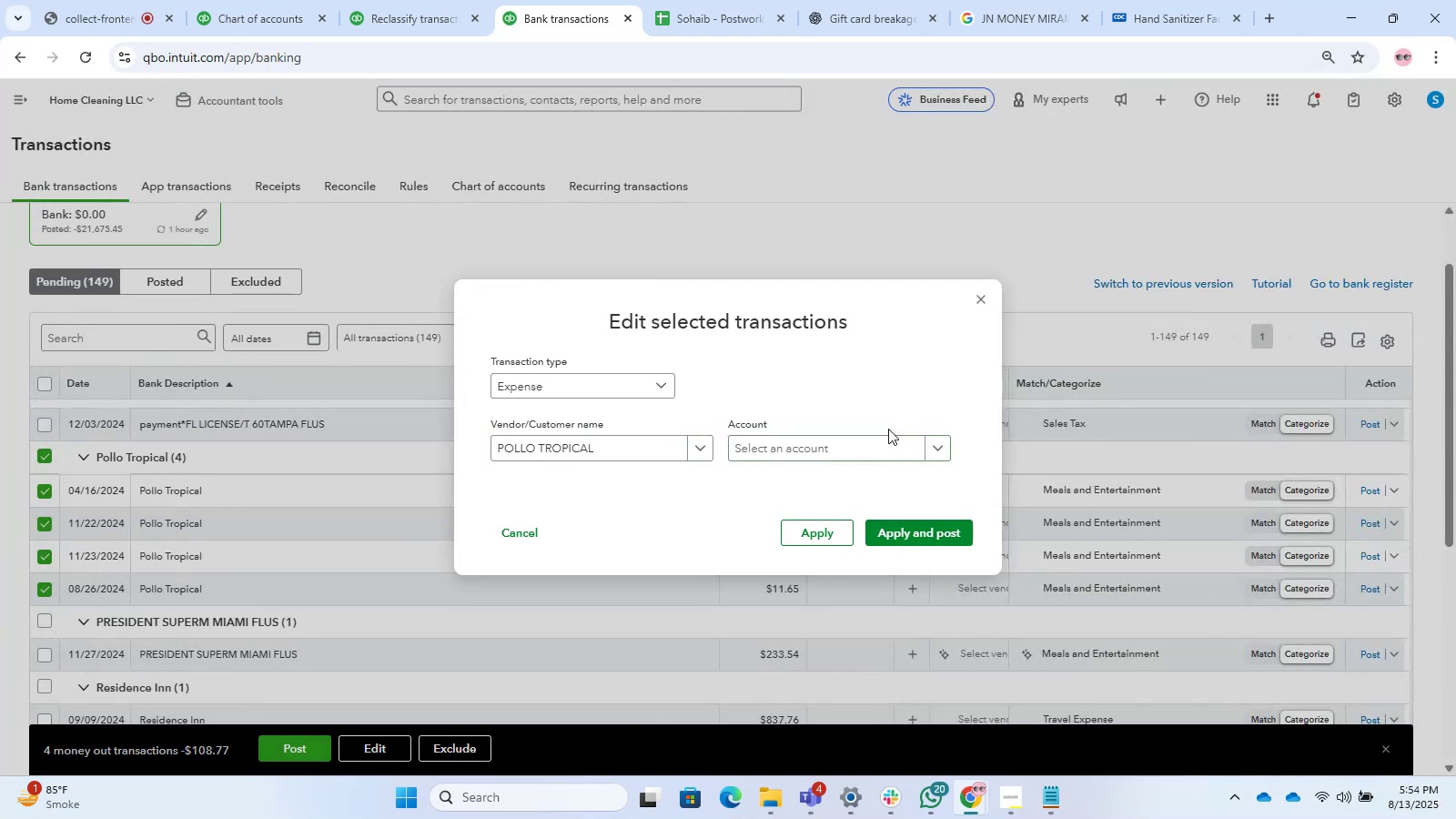 
double_click([876, 451])
 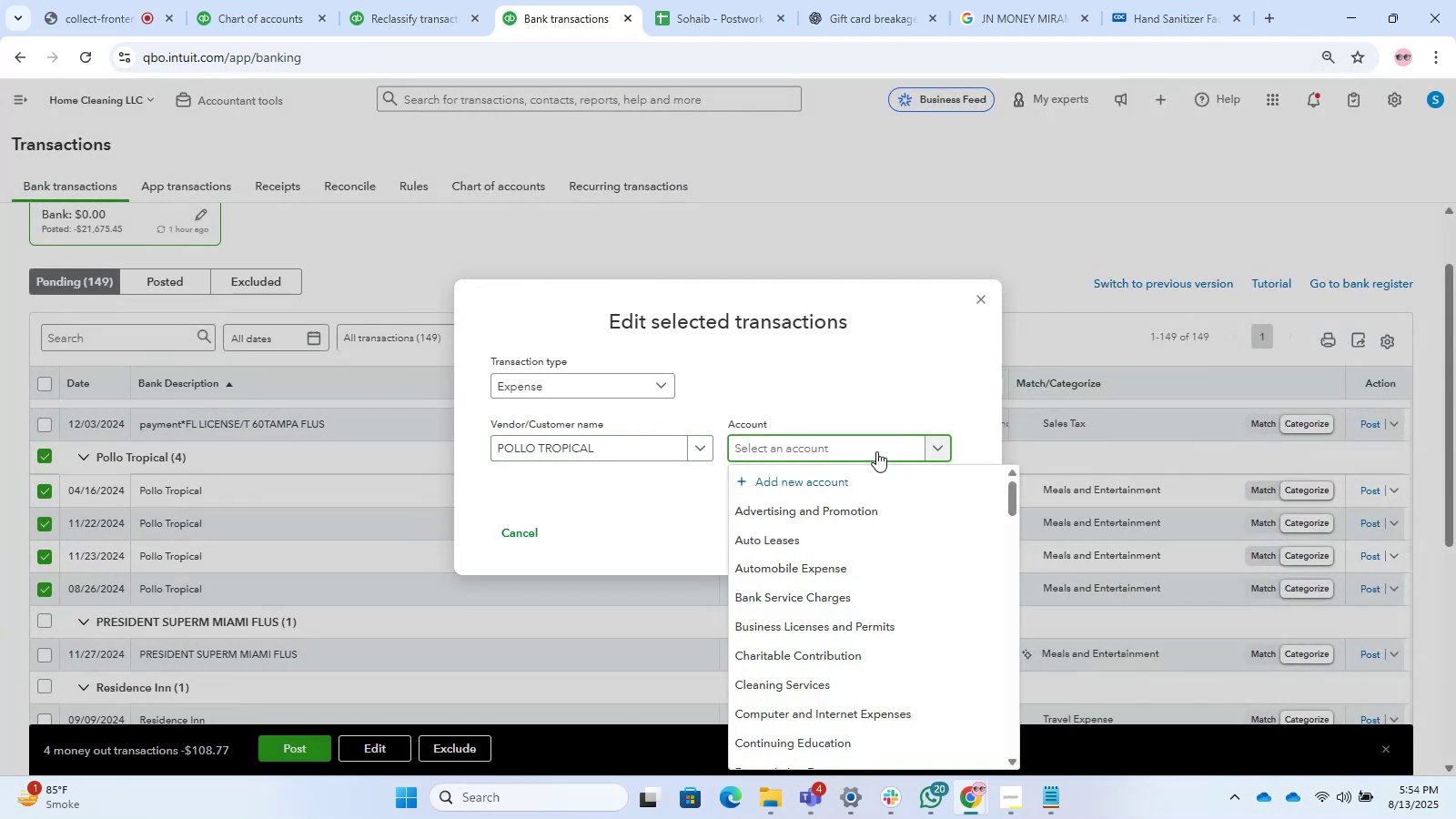 
type(meals)
 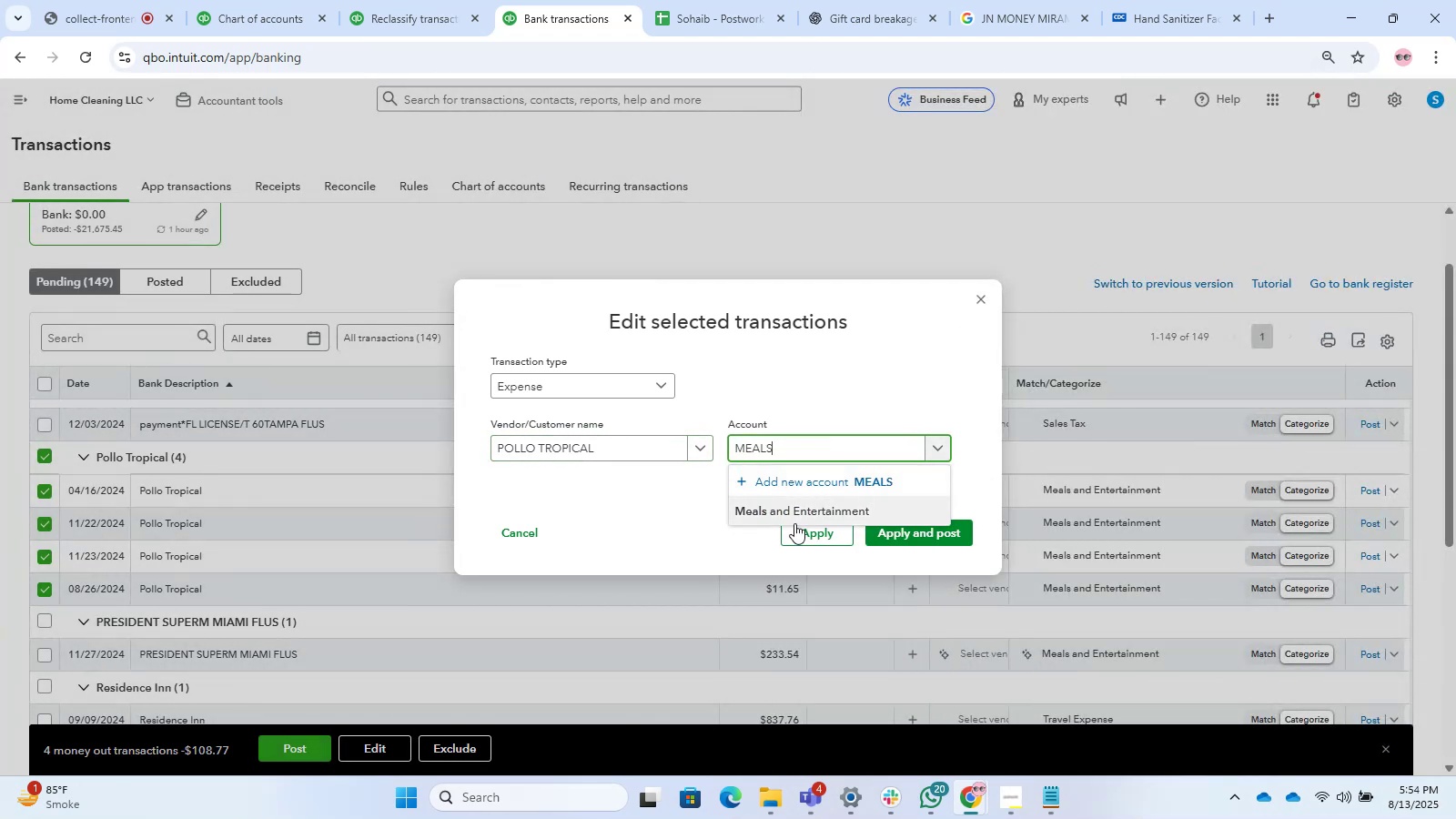 
left_click([793, 500])
 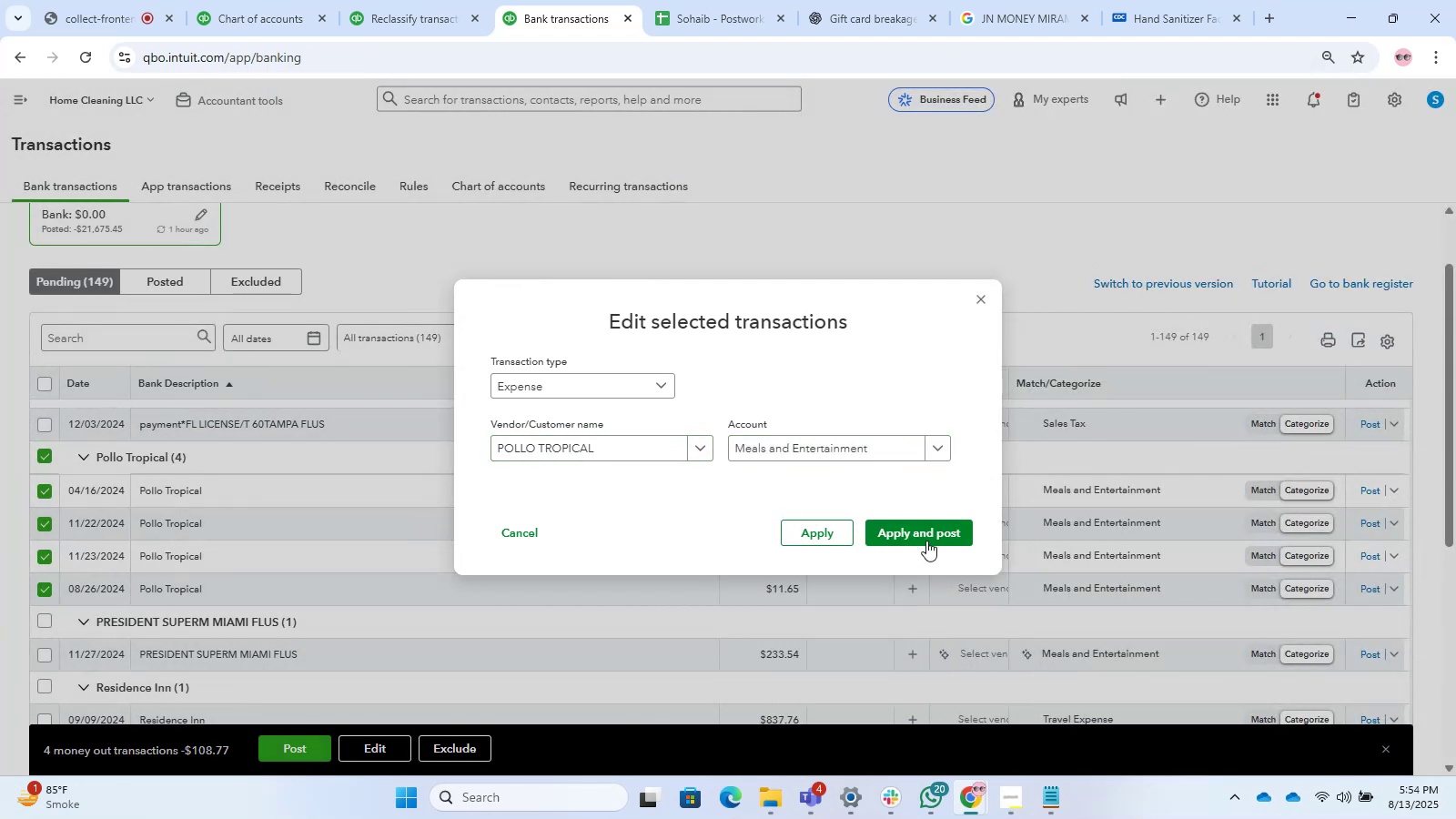 
left_click([926, 541])
 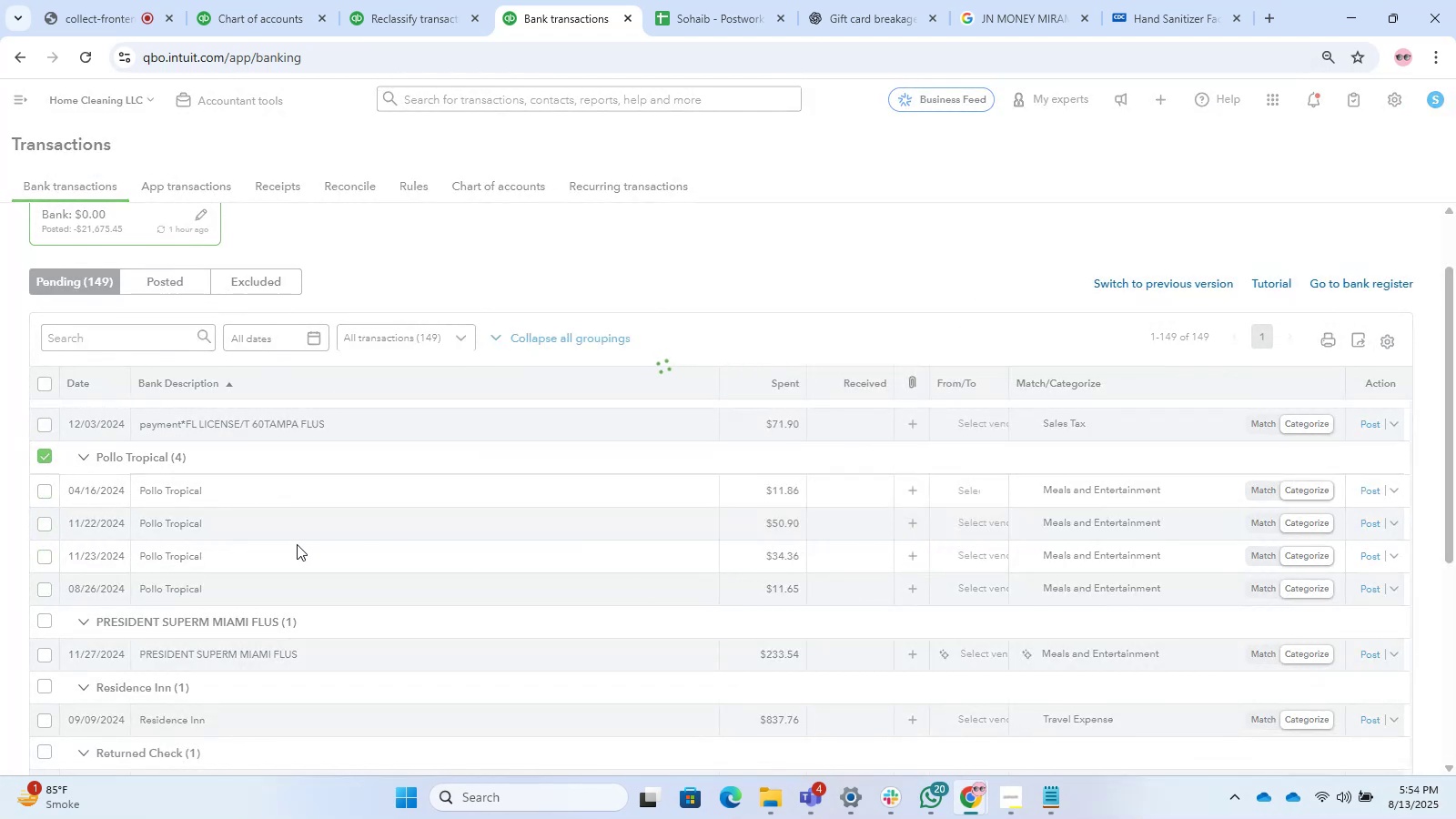 
scroll: coordinate [284, 536], scroll_direction: down, amount: 12.0
 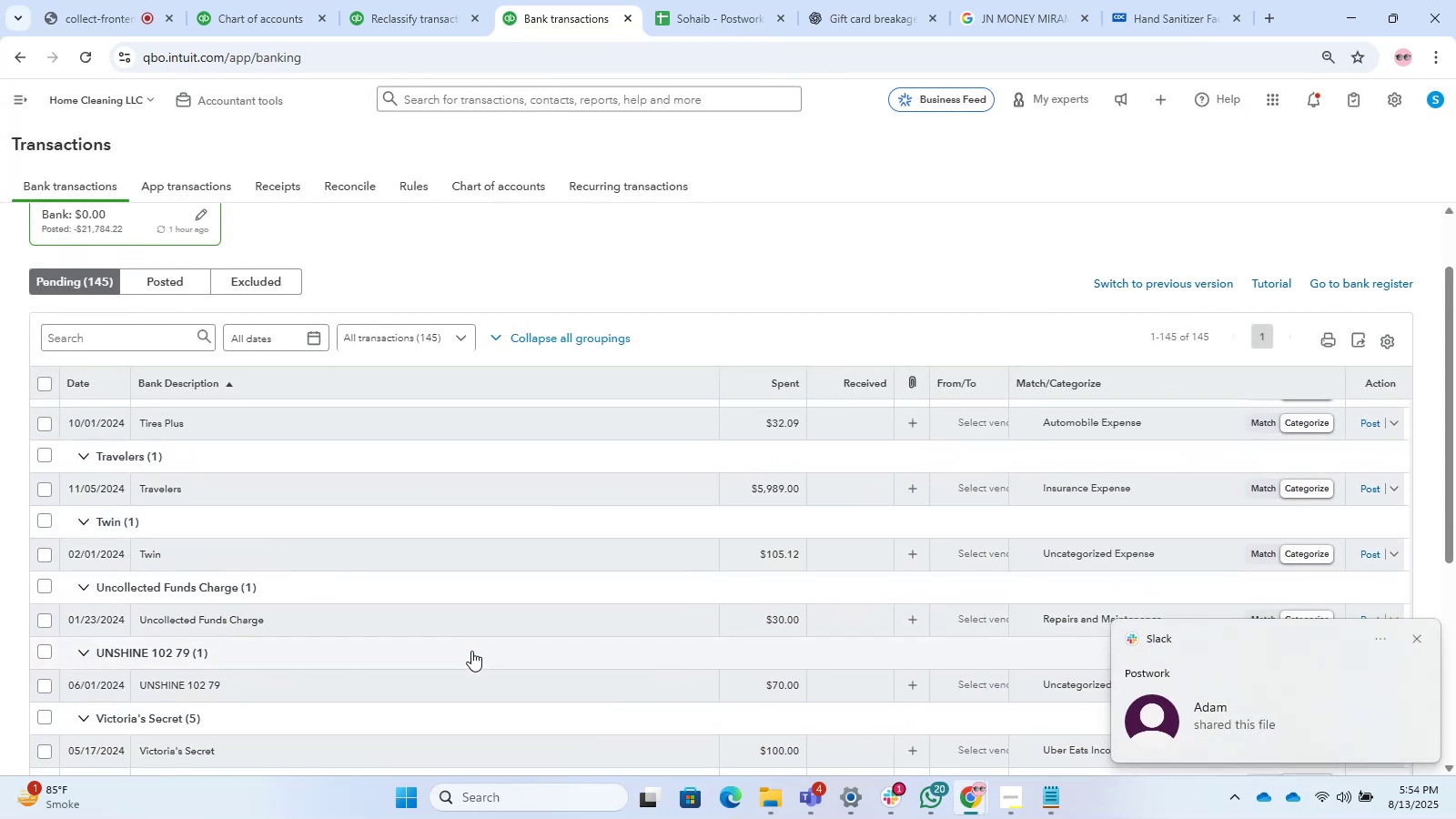 
scroll: coordinate [287, 594], scroll_direction: up, amount: 15.0
 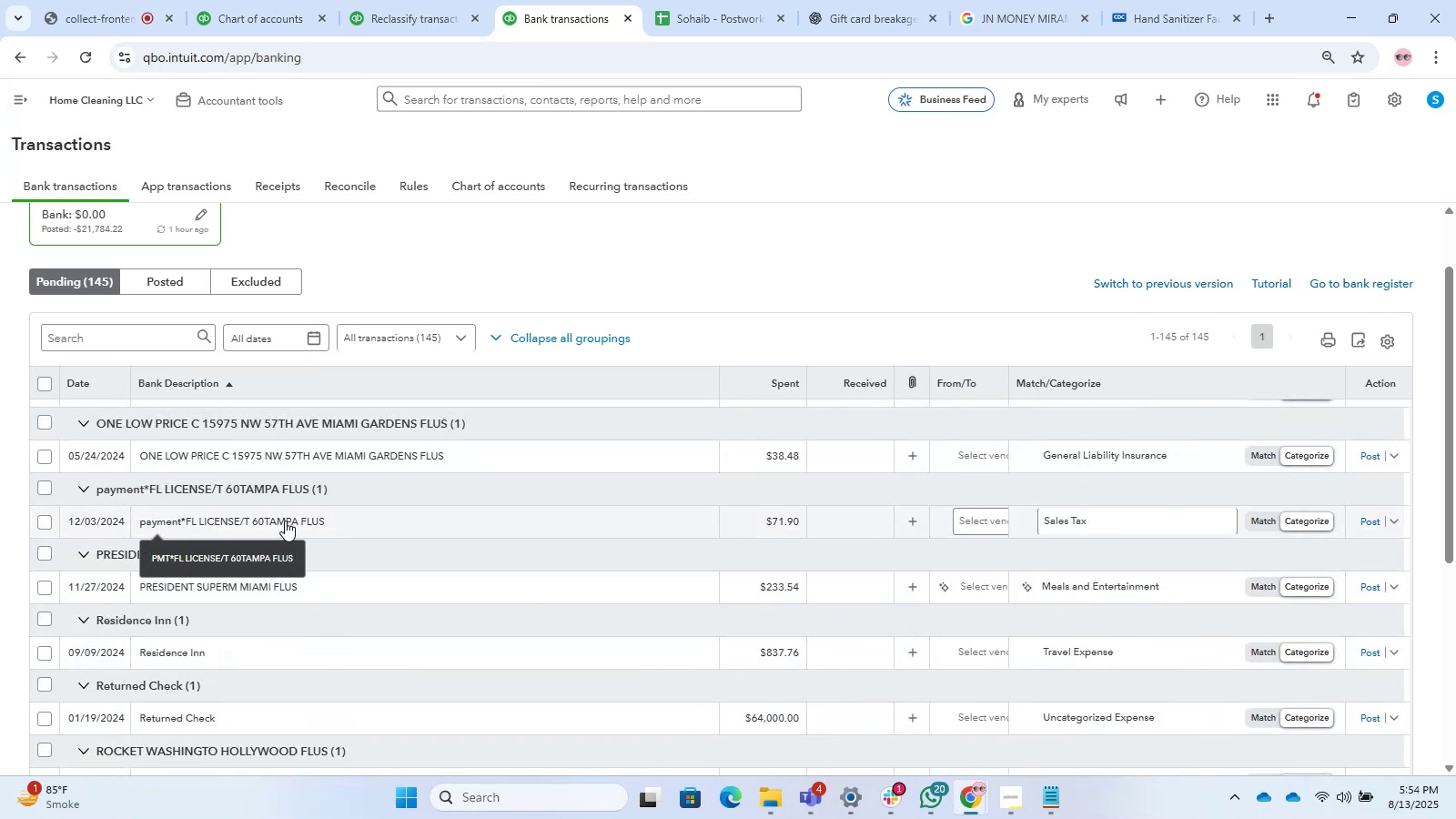 
wait(10.35)
 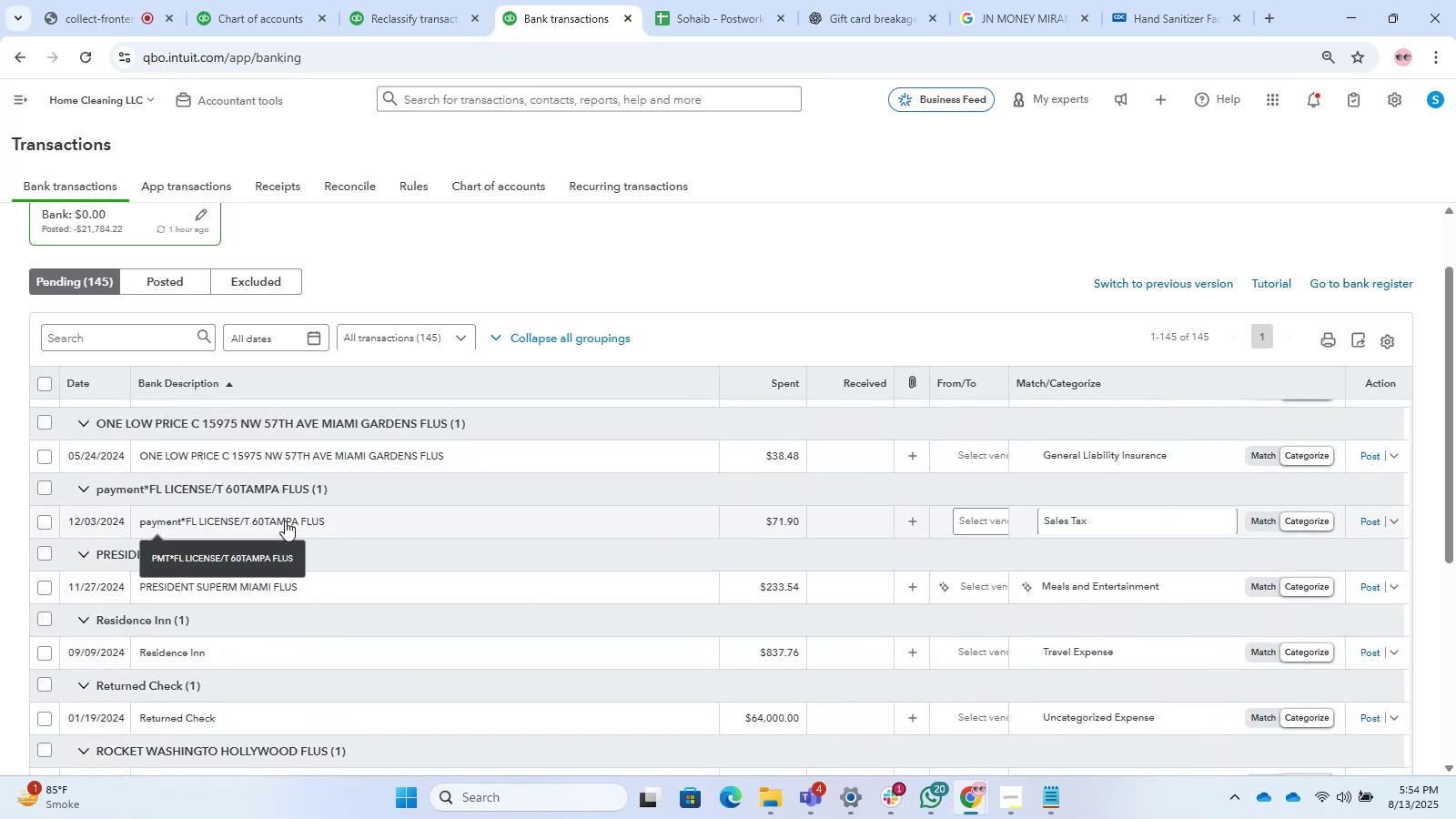 
left_click([285, 521])
 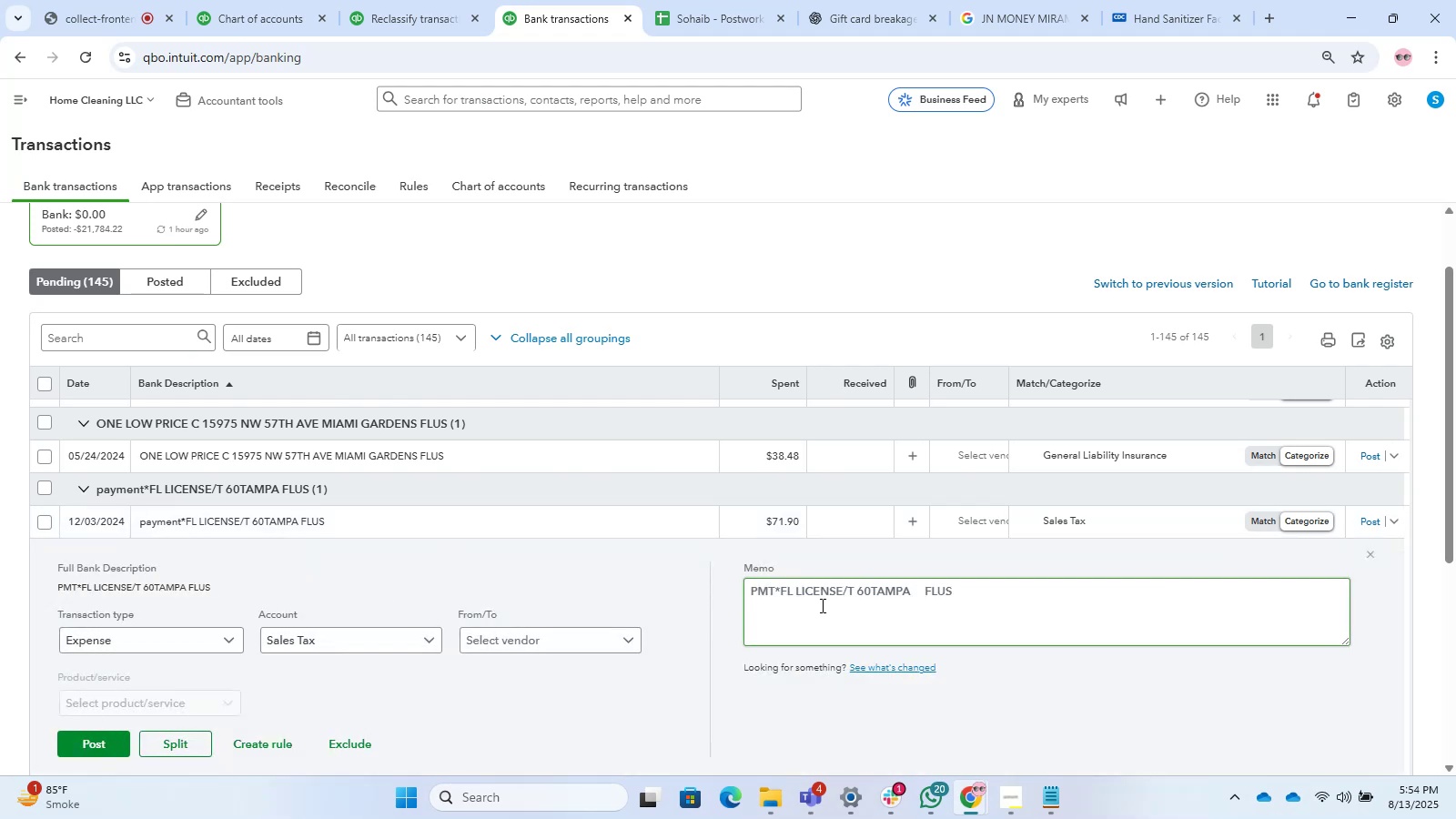 
double_click([920, 582])
 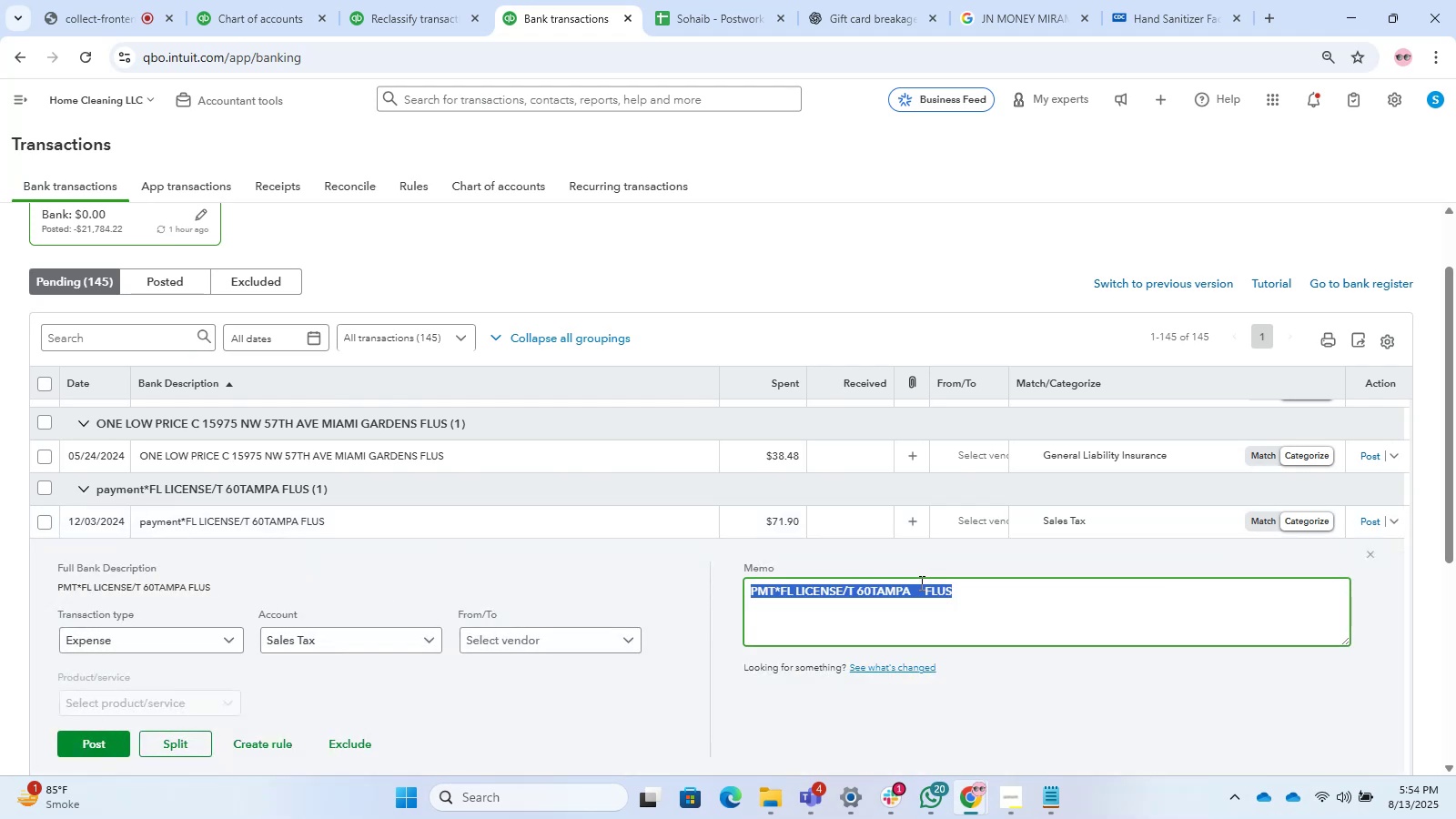 
triple_click([920, 582])
 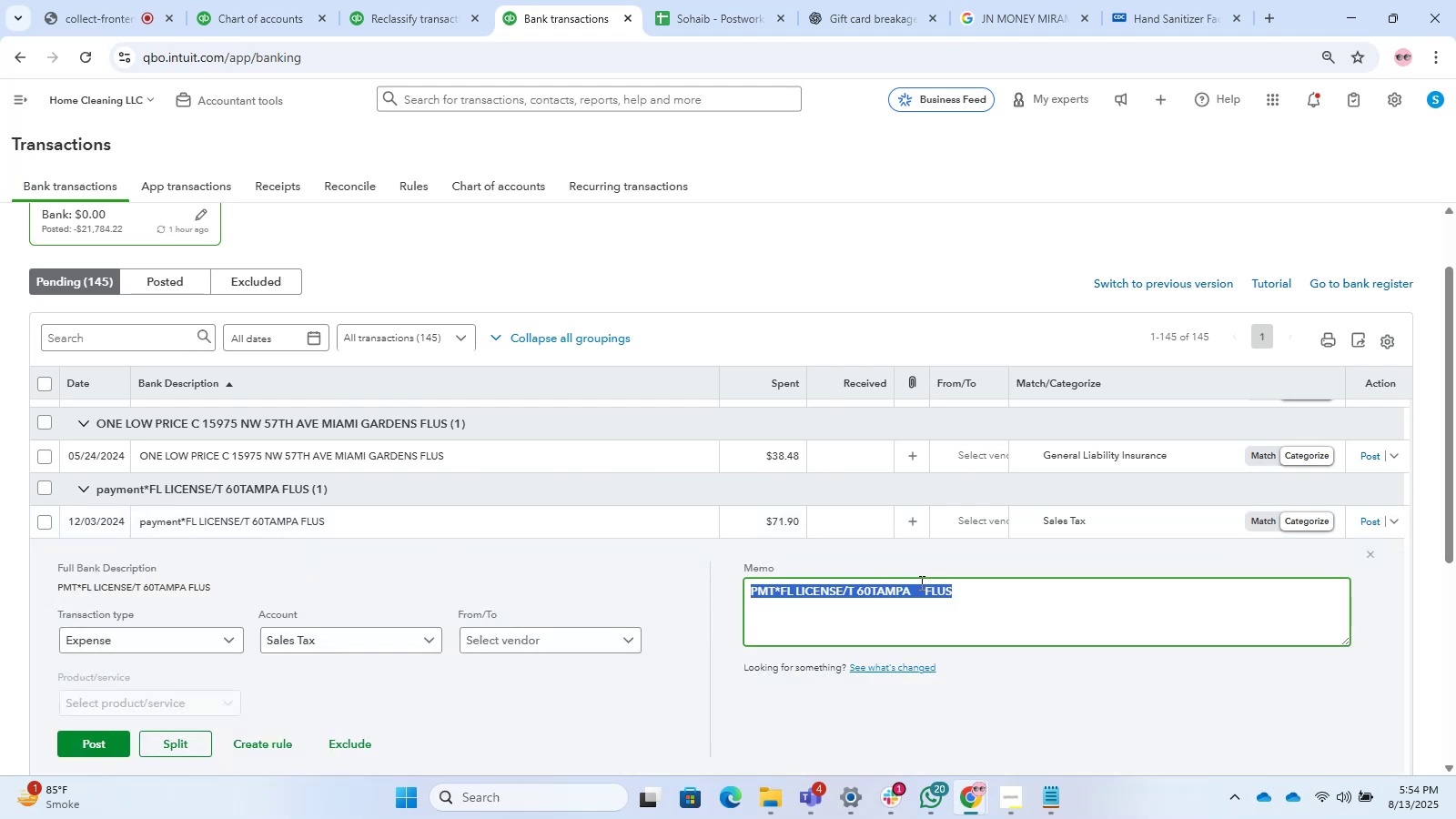 
triple_click([920, 582])
 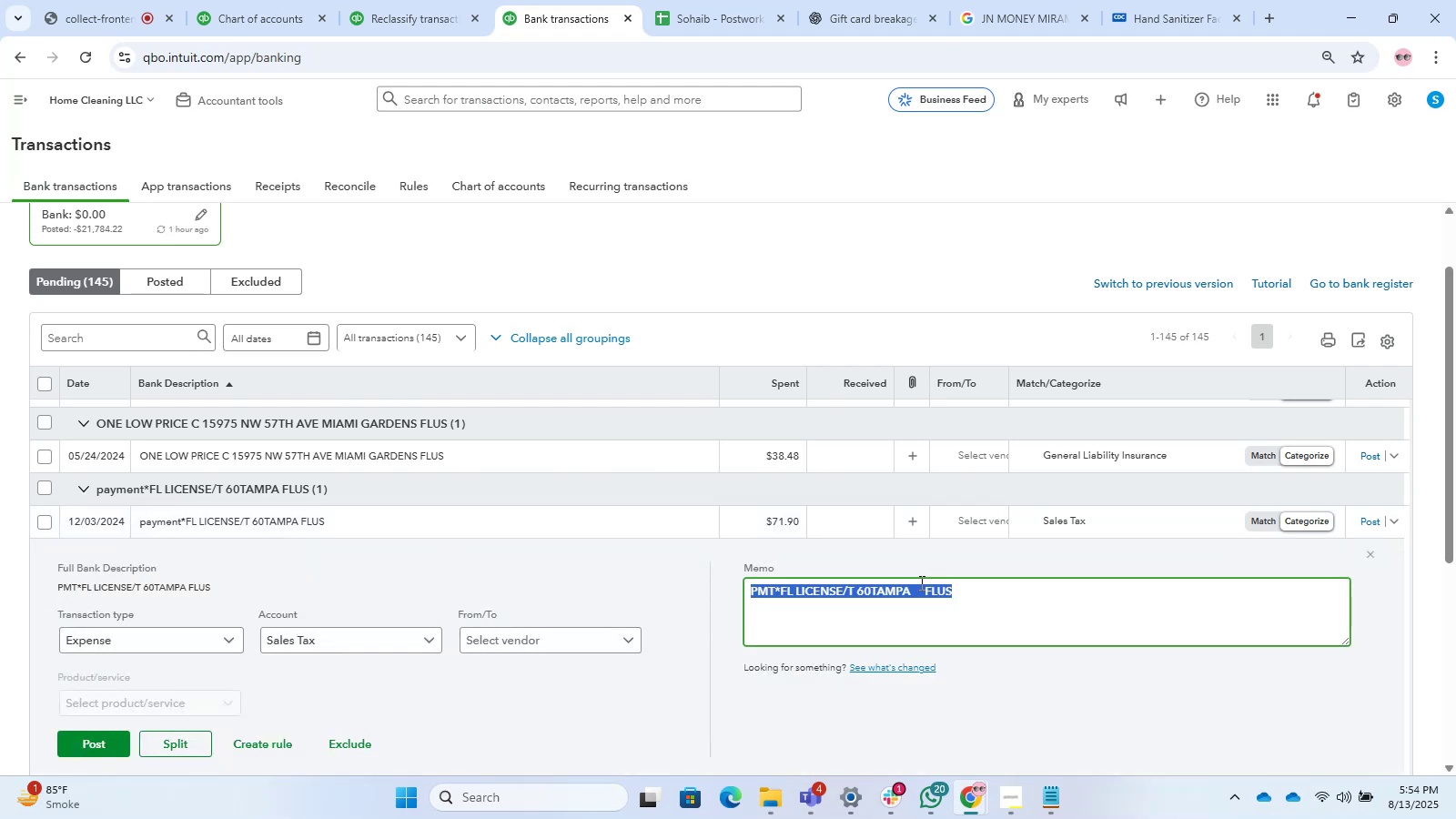 
key(Control+C)
 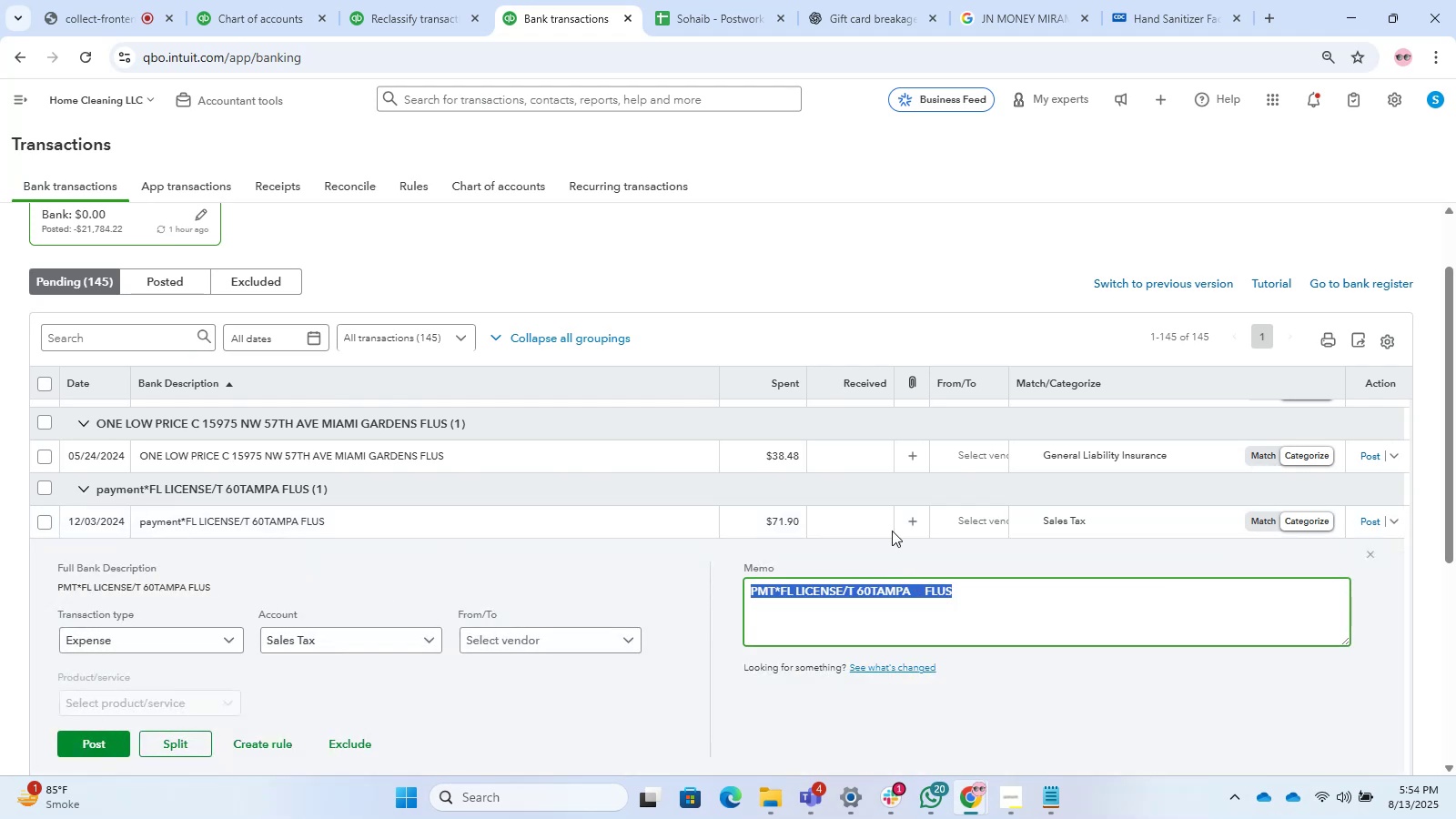 
key(Control+C)
 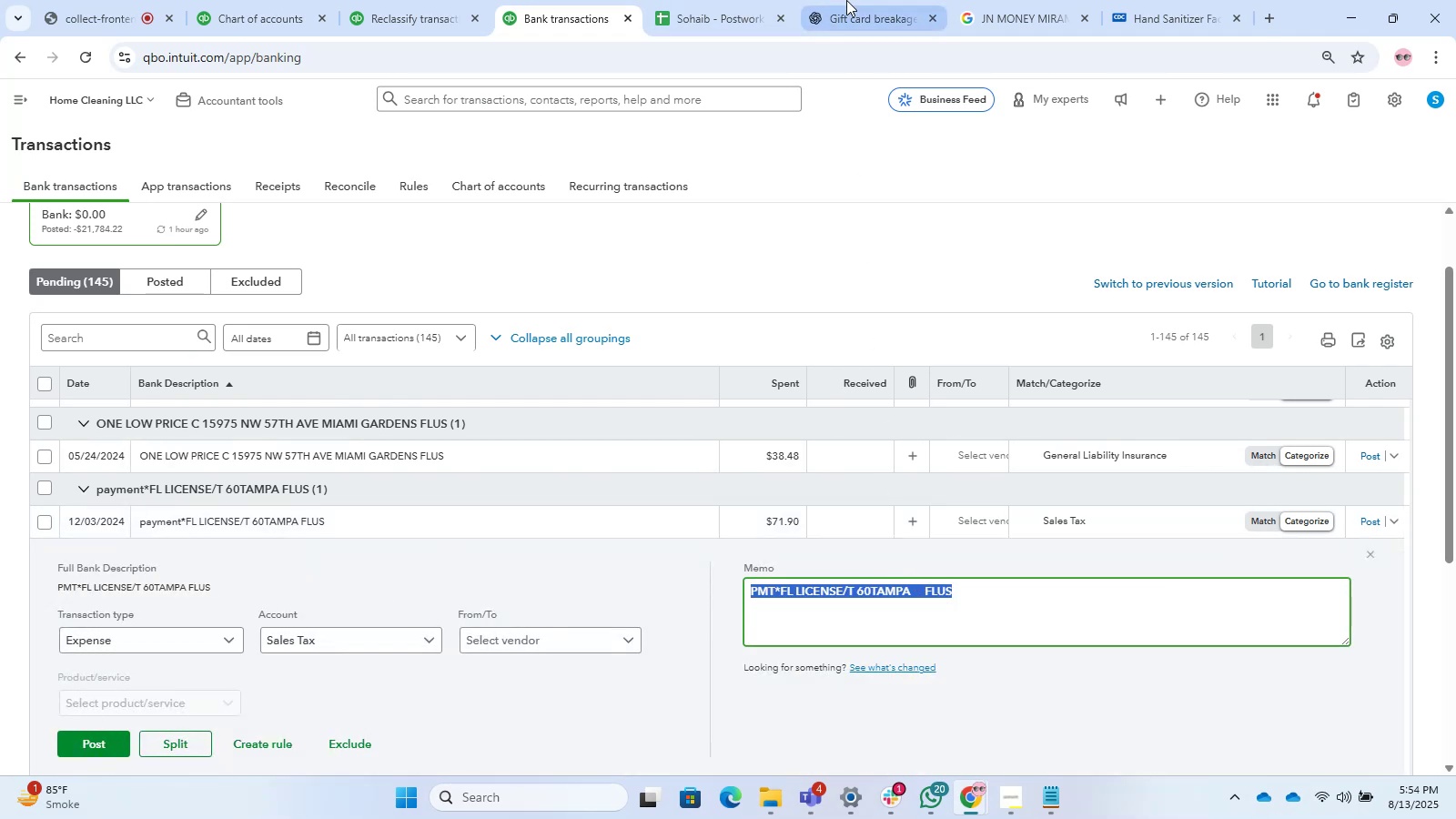 
left_click([874, 0])
 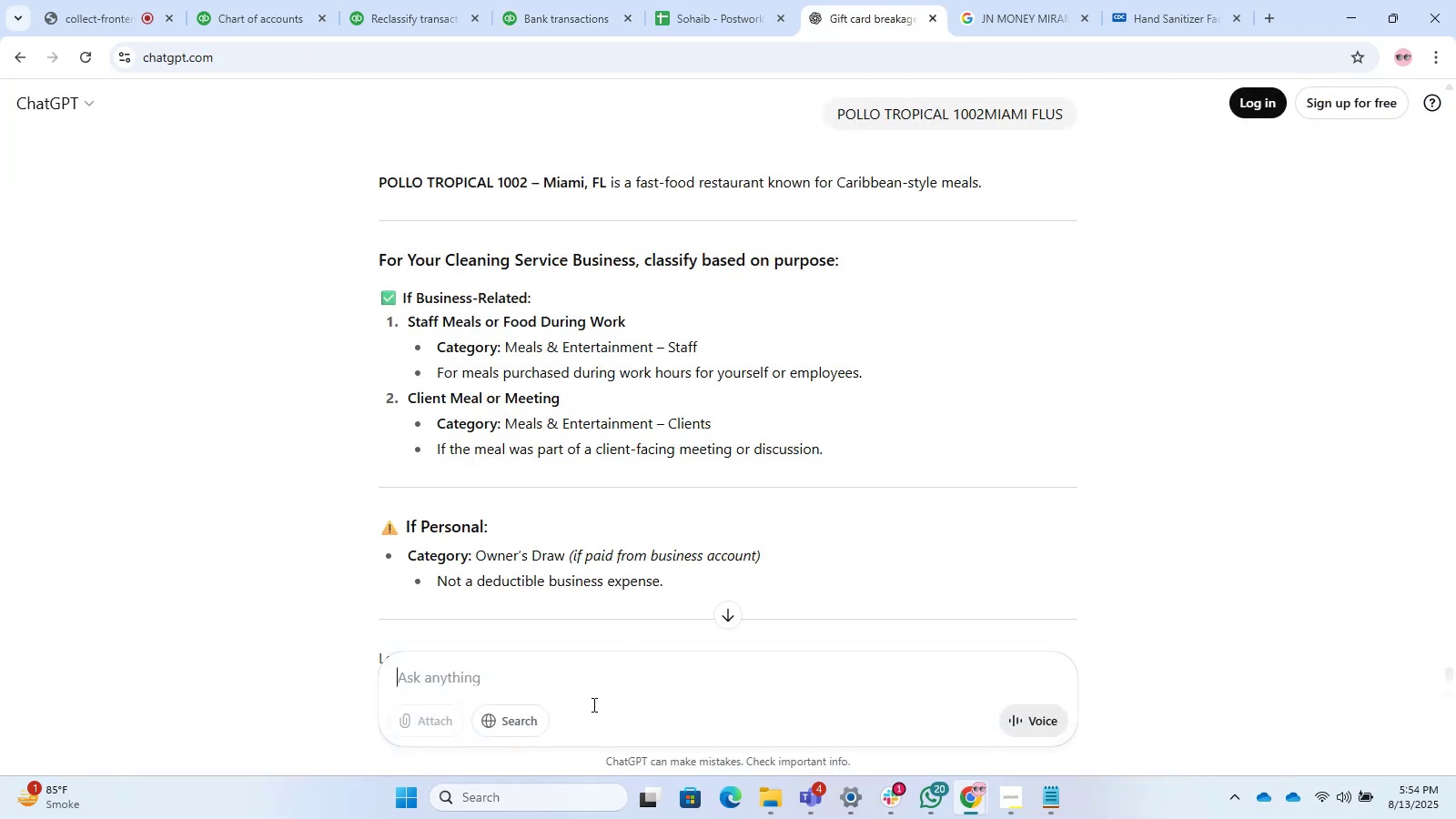 
key(Control+ControlLeft)
 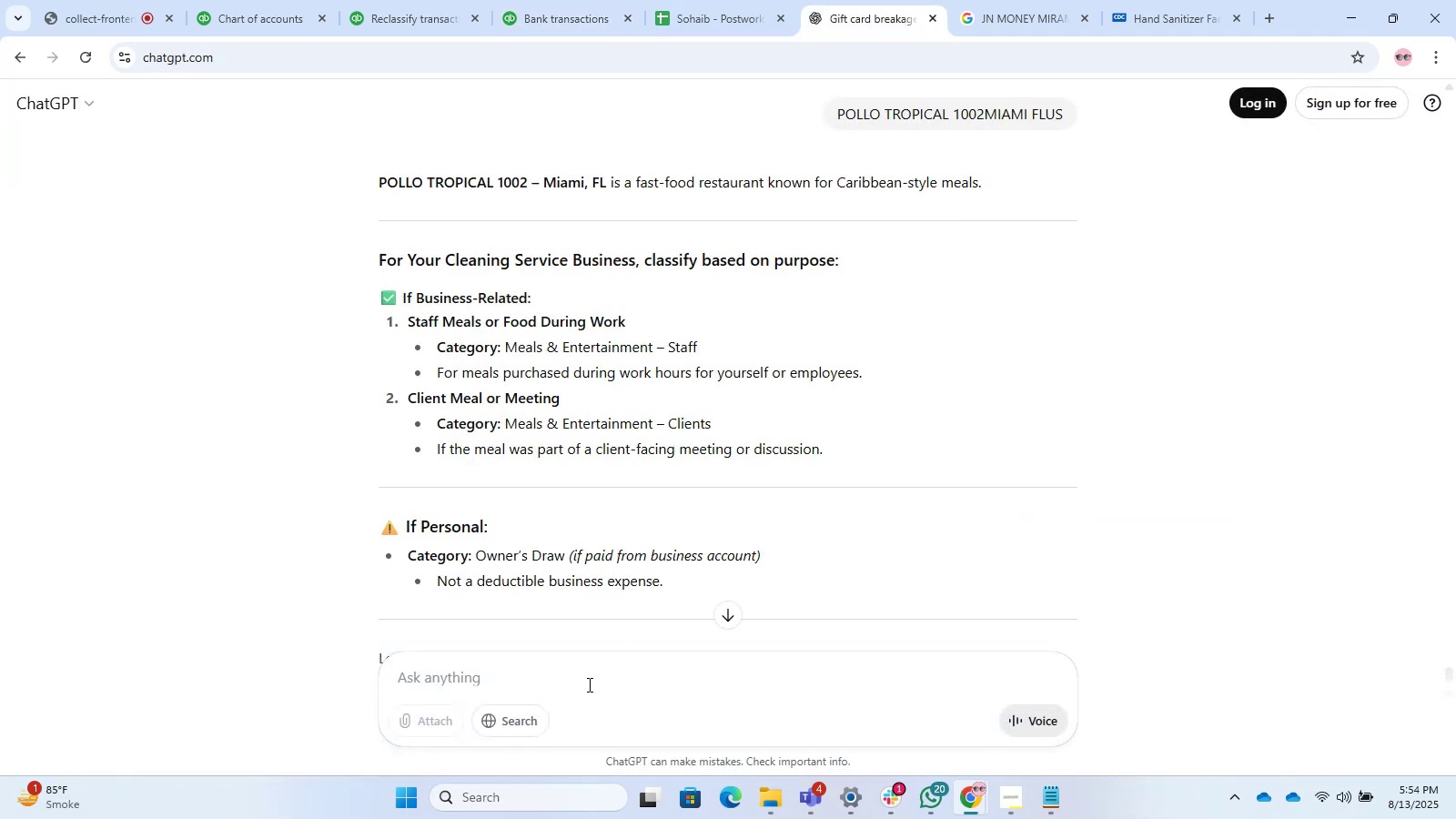 
key(Control+V)
 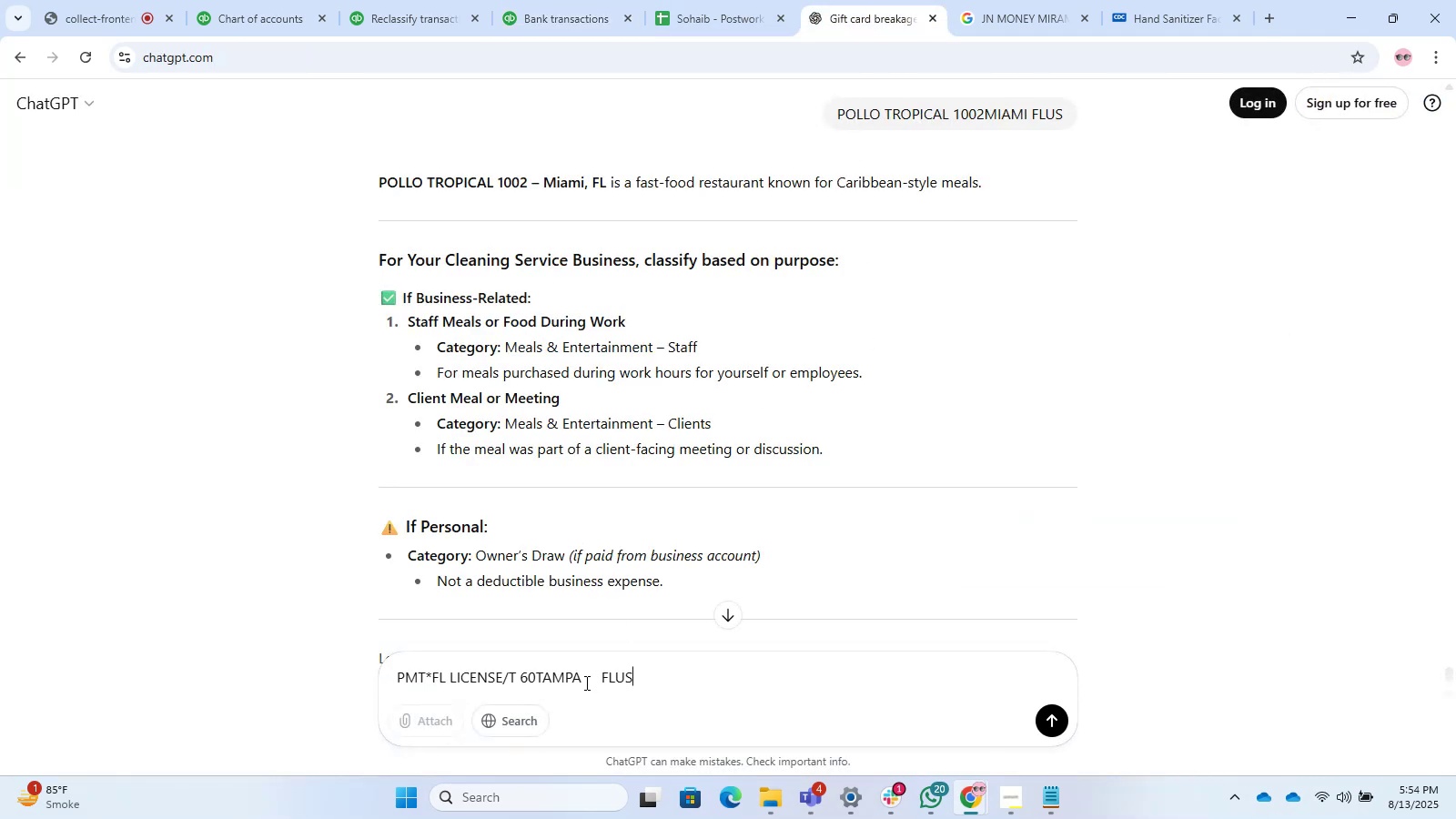 
key(Enter)
 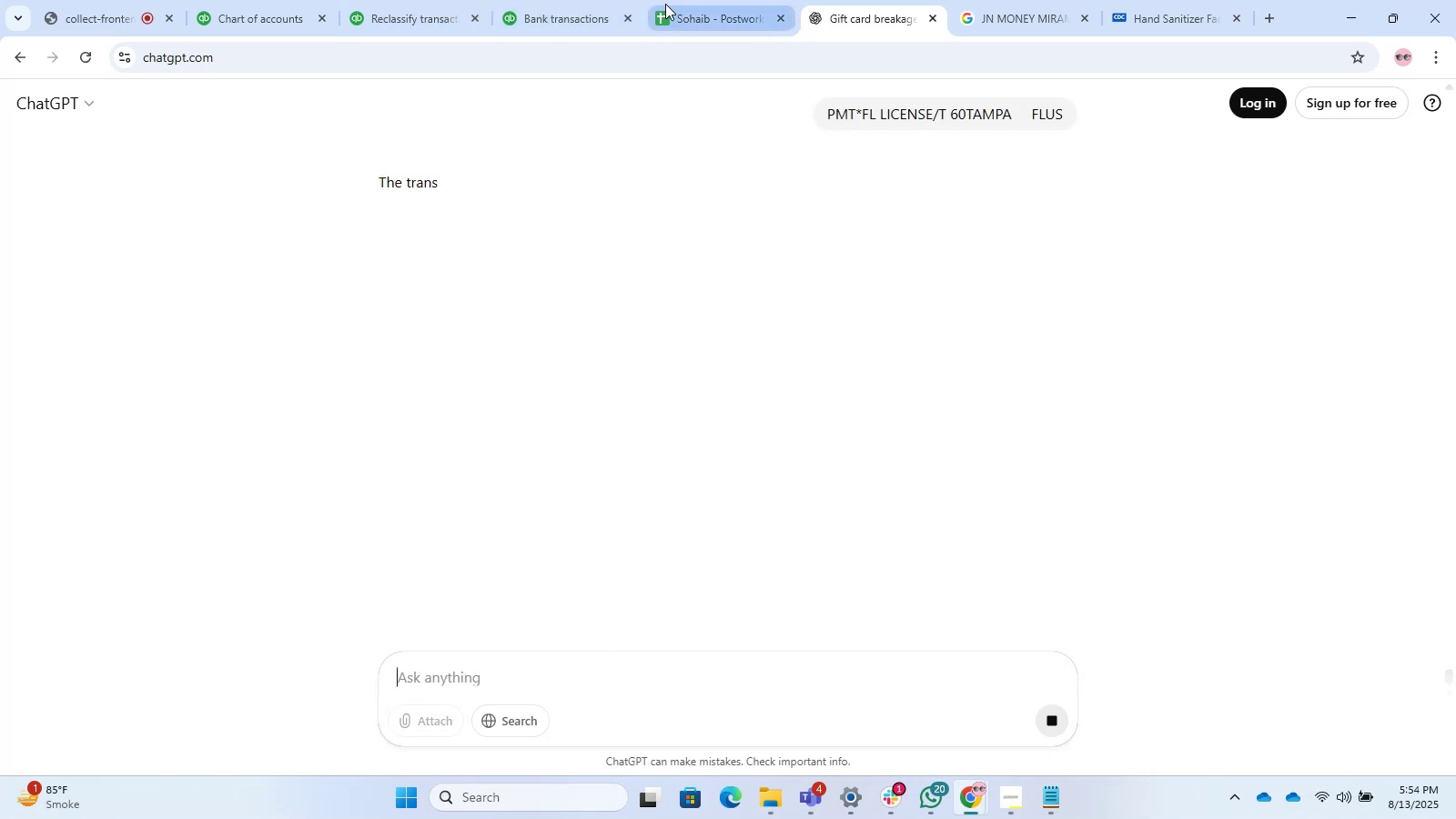 
left_click([600, 0])
 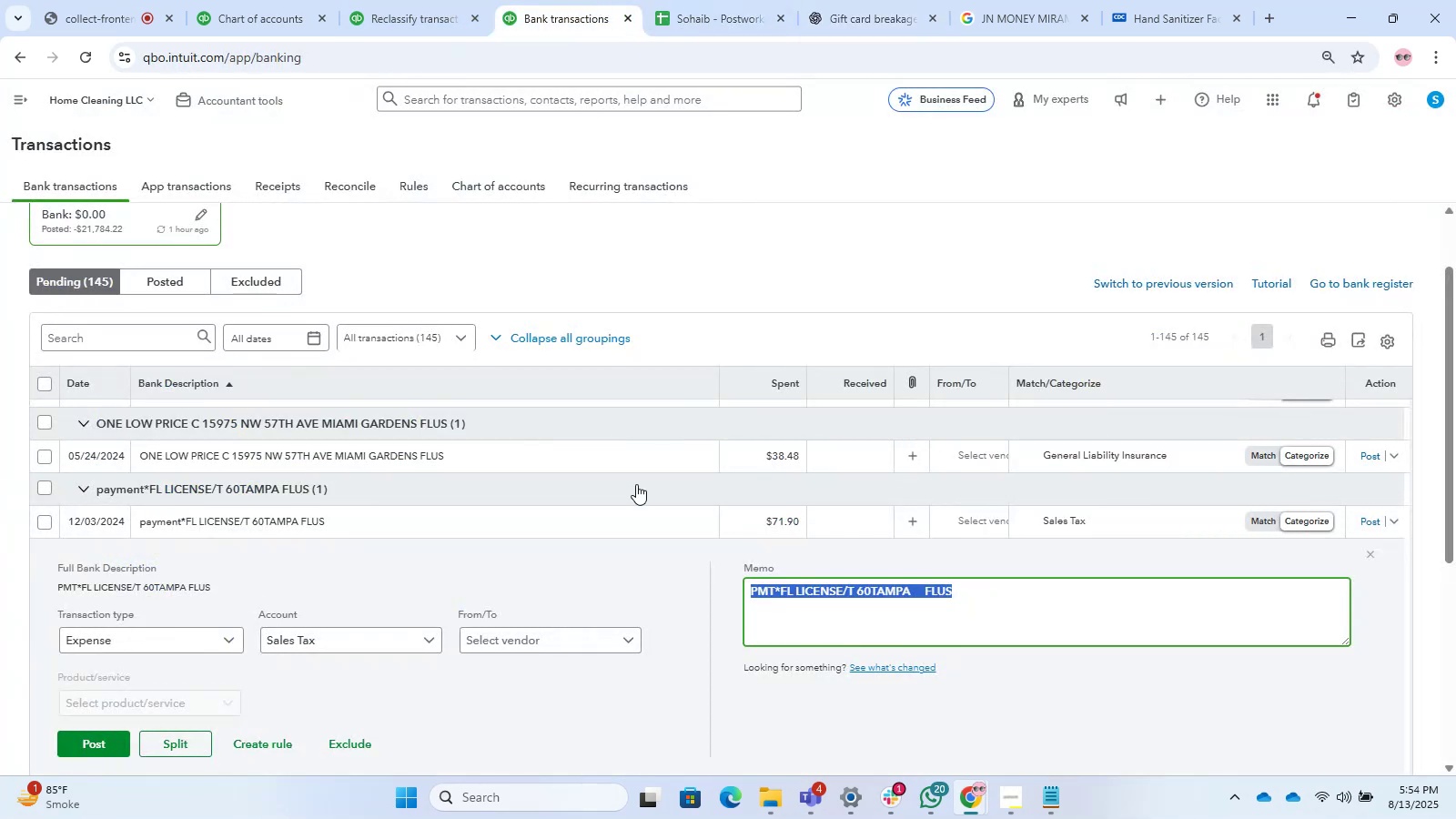 
scroll: coordinate [689, 540], scroll_direction: up, amount: 15.0
 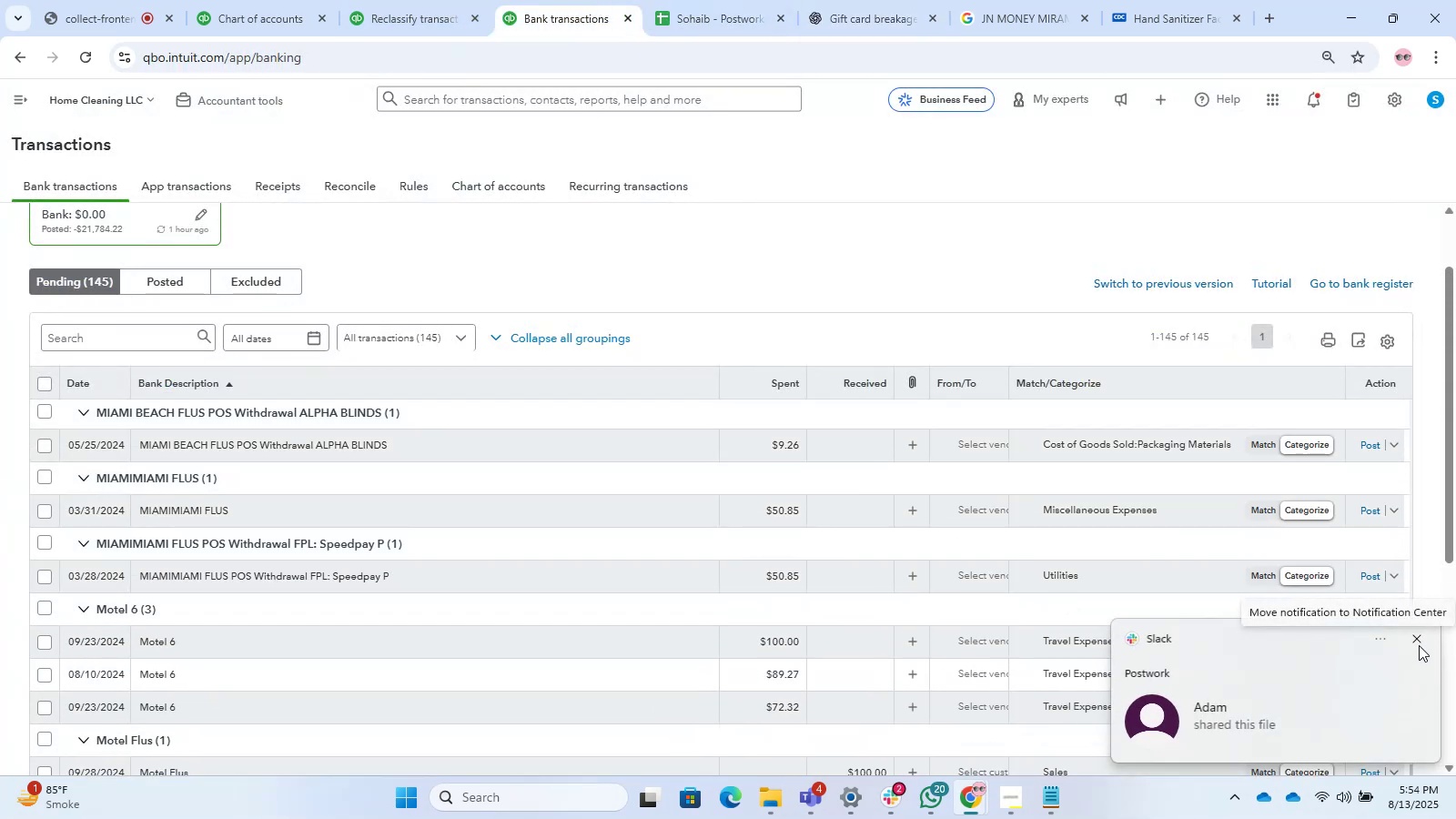 
left_click([1419, 642])
 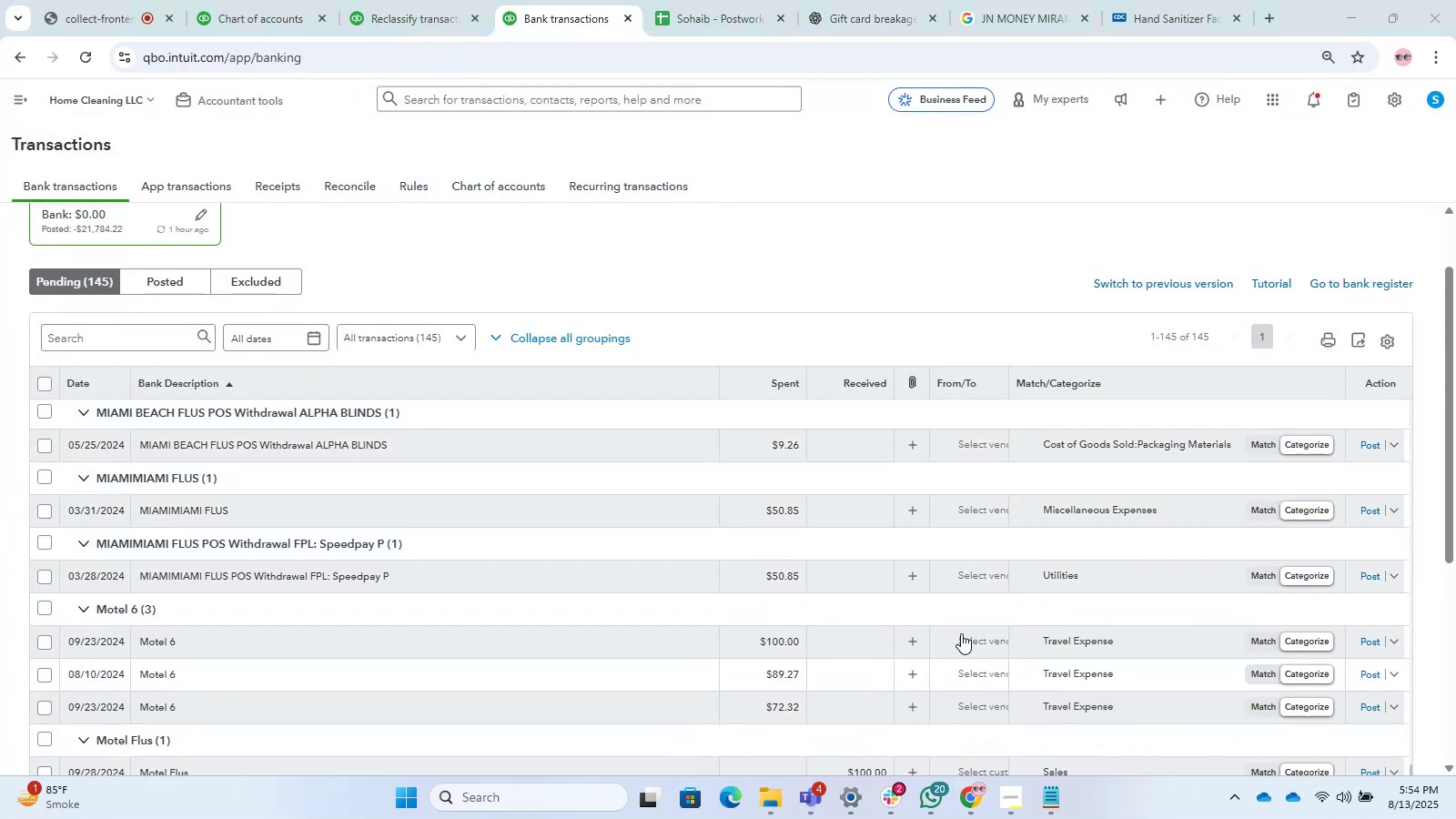 
scroll: coordinate [1455, 427], scroll_direction: up, amount: 46.0
 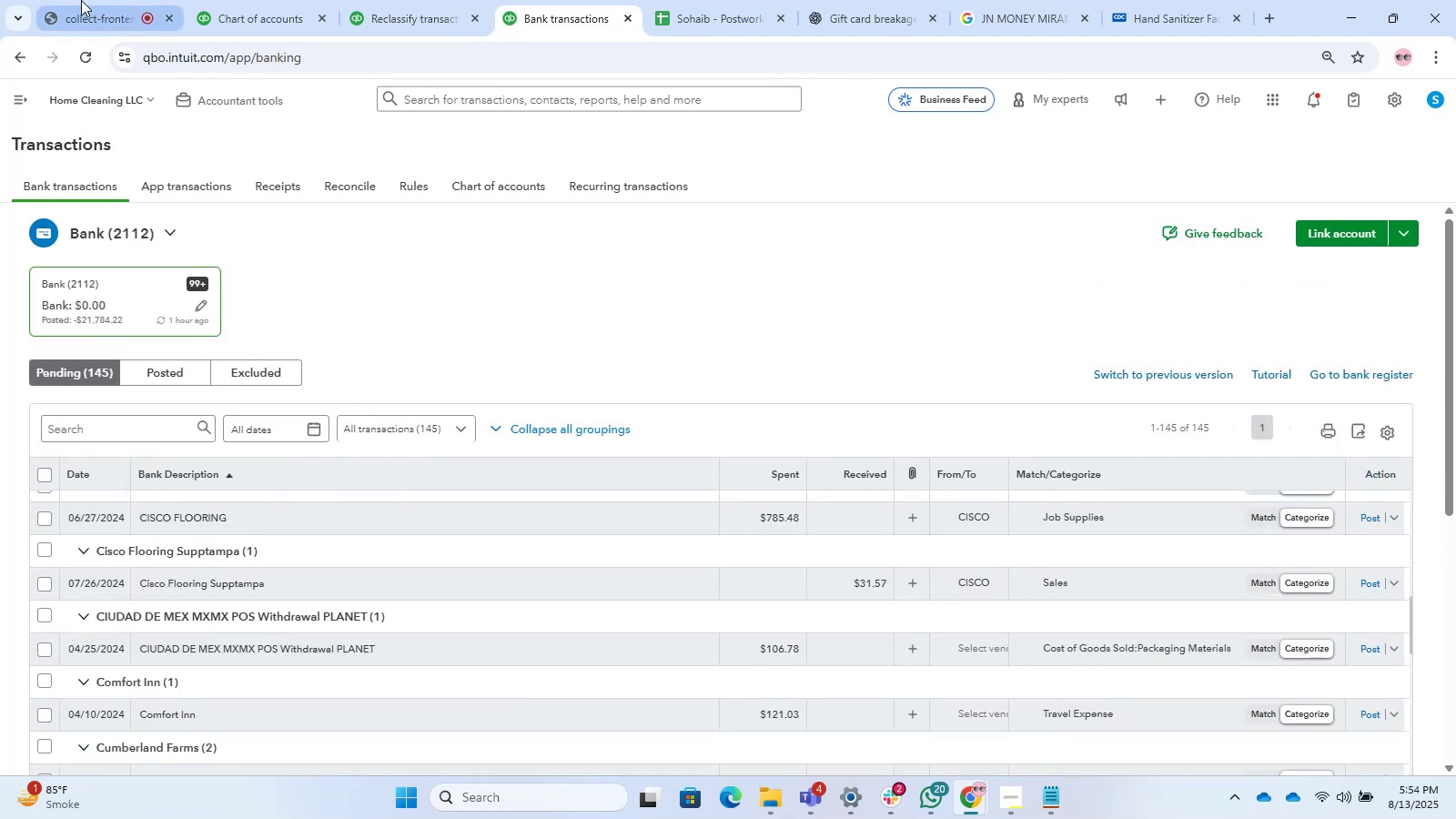 
left_click([81, 0])
 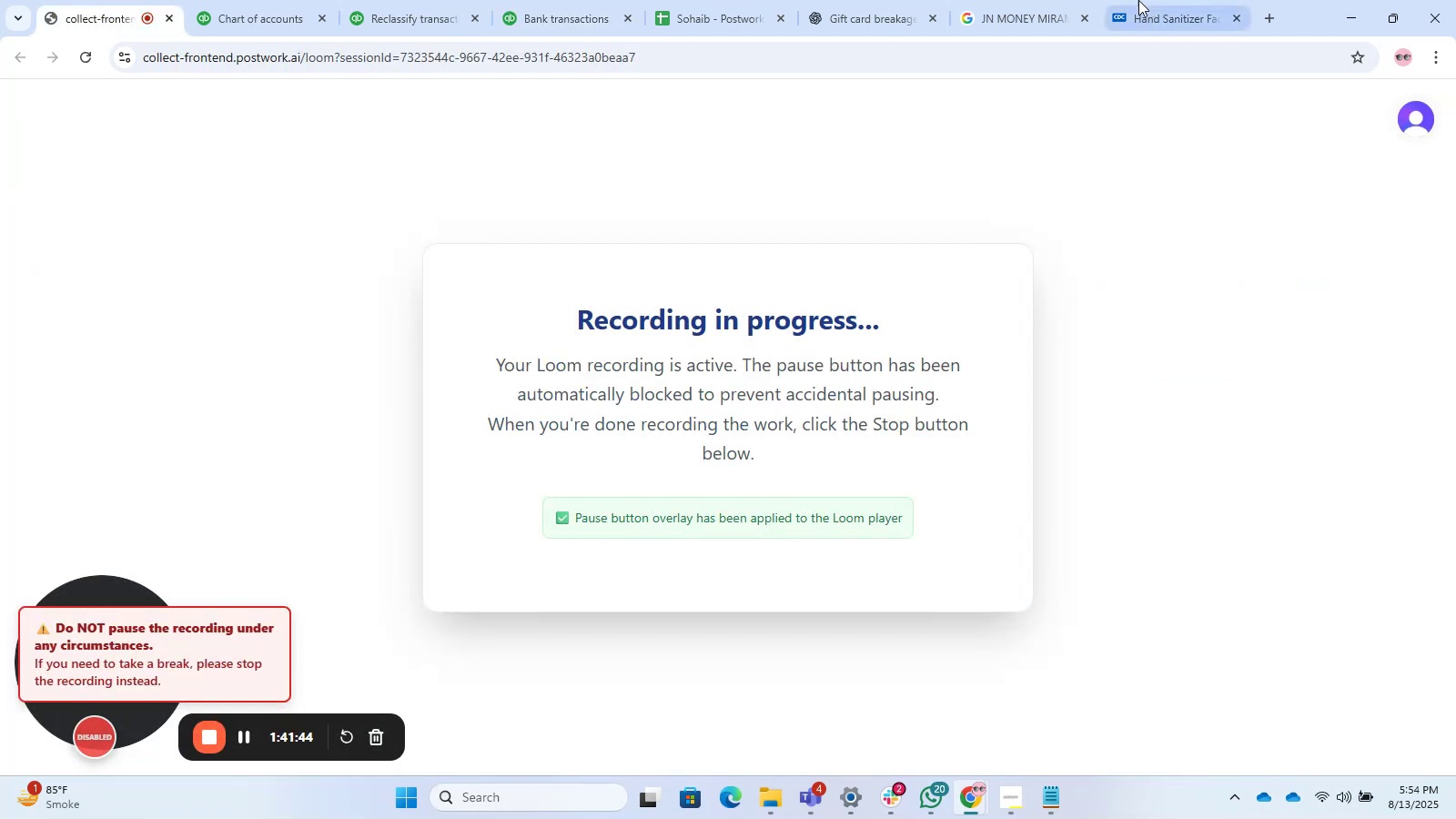 
left_click([1037, 0])
 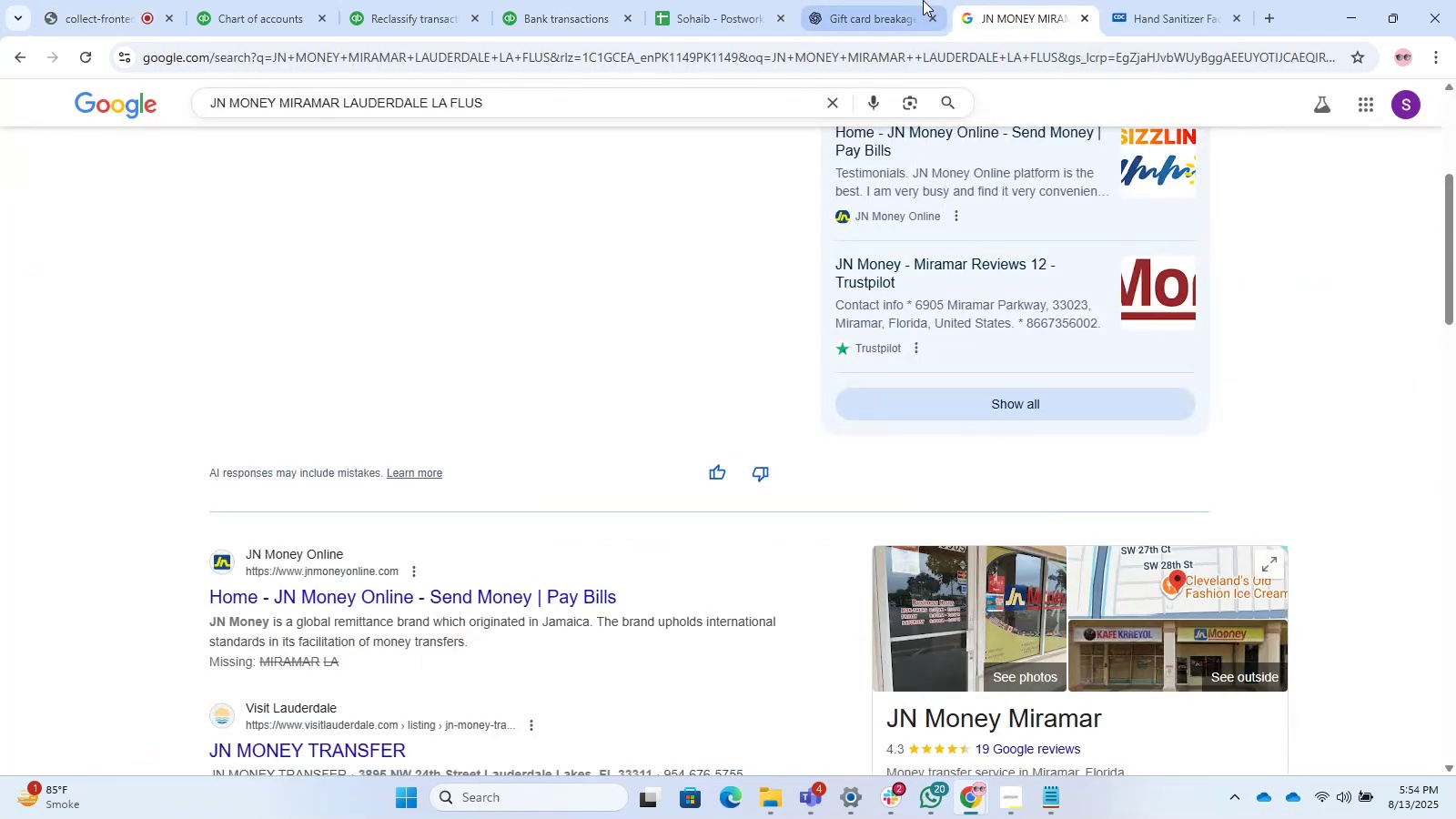 
left_click([922, 0])
 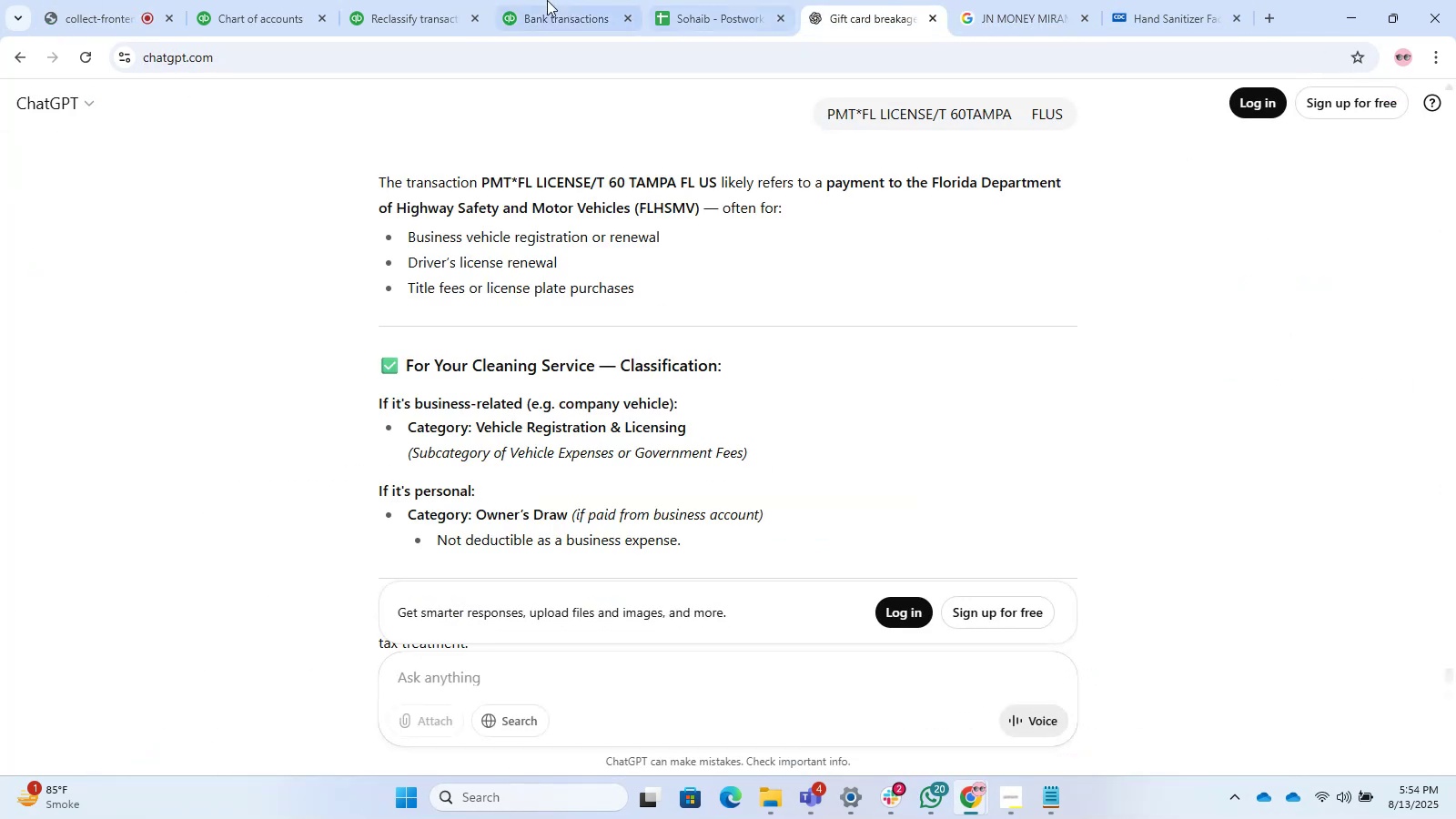 
left_click([69, 4])
 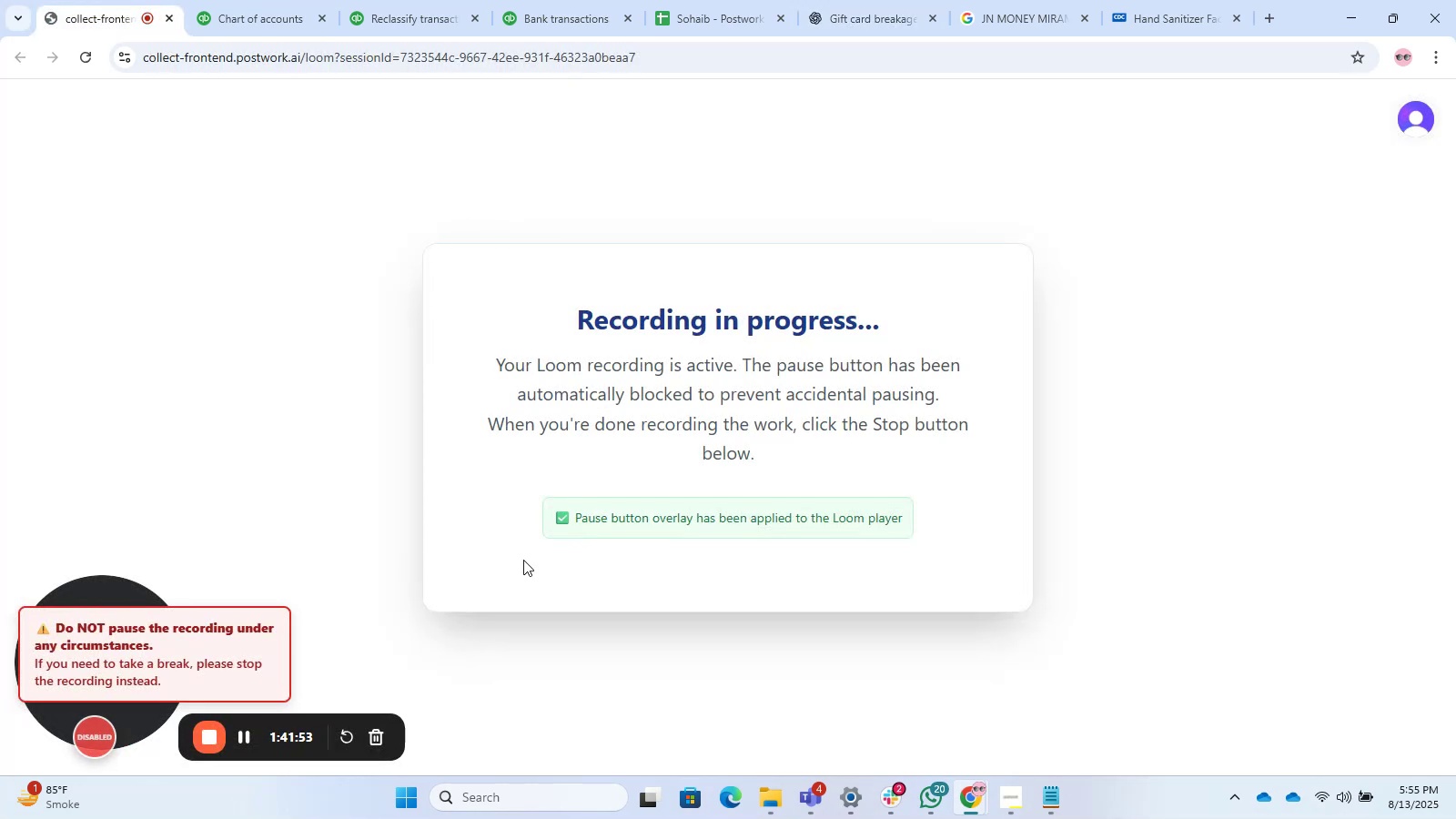 
wait(8.82)
 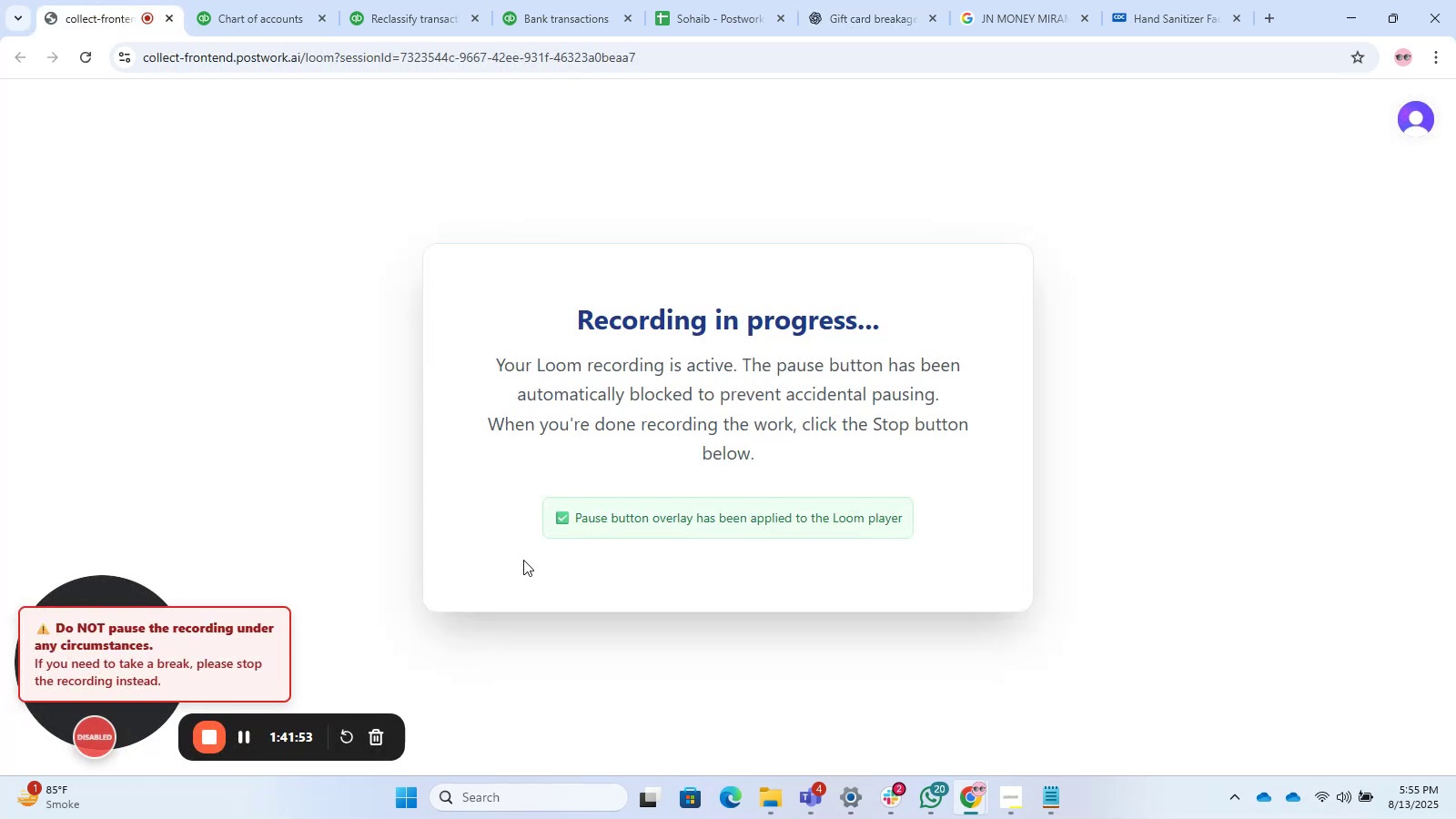 
scroll: coordinate [531, 575], scroll_direction: down, amount: 4.0
 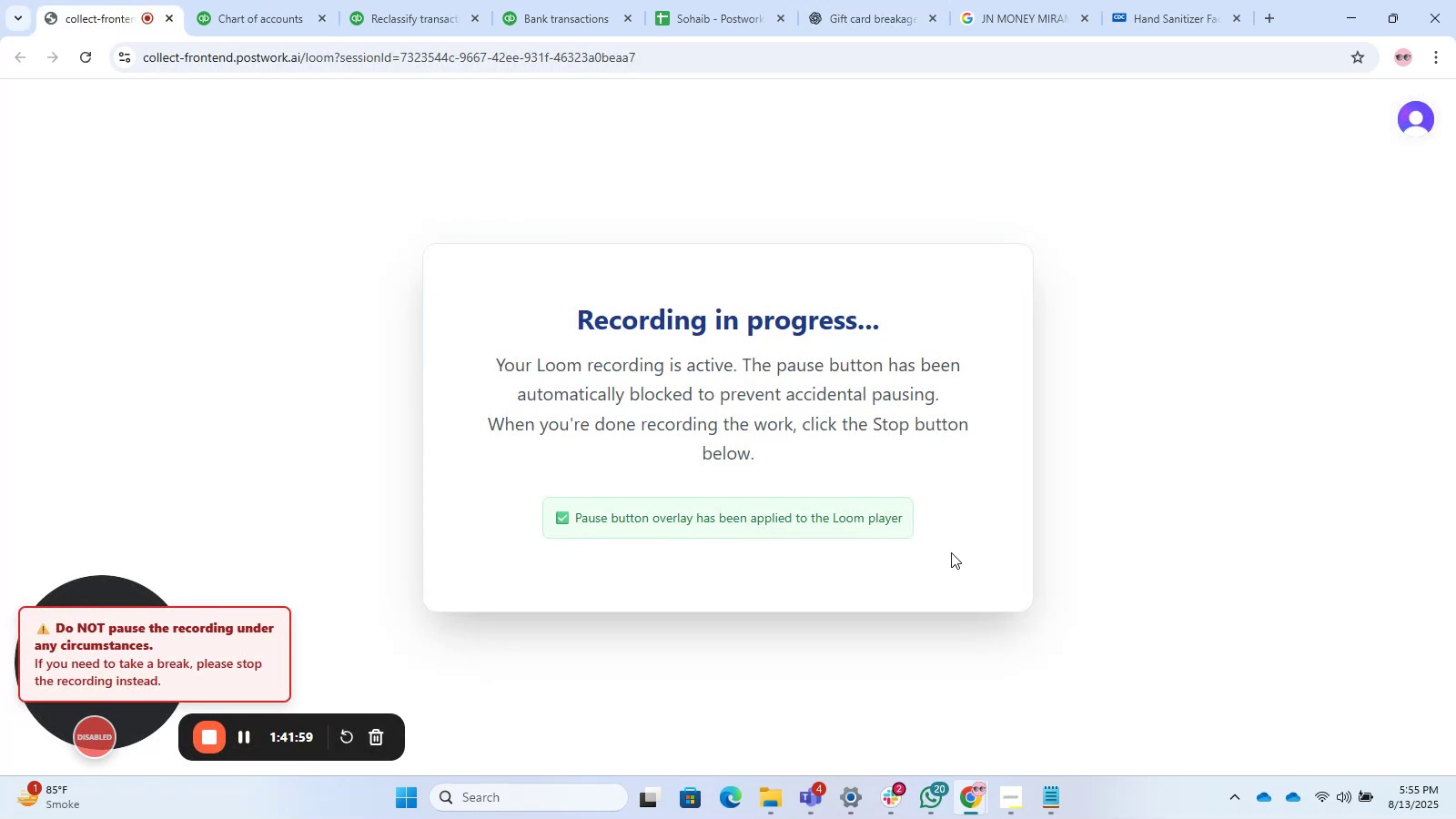 
scroll: coordinate [986, 540], scroll_direction: up, amount: 4.0
 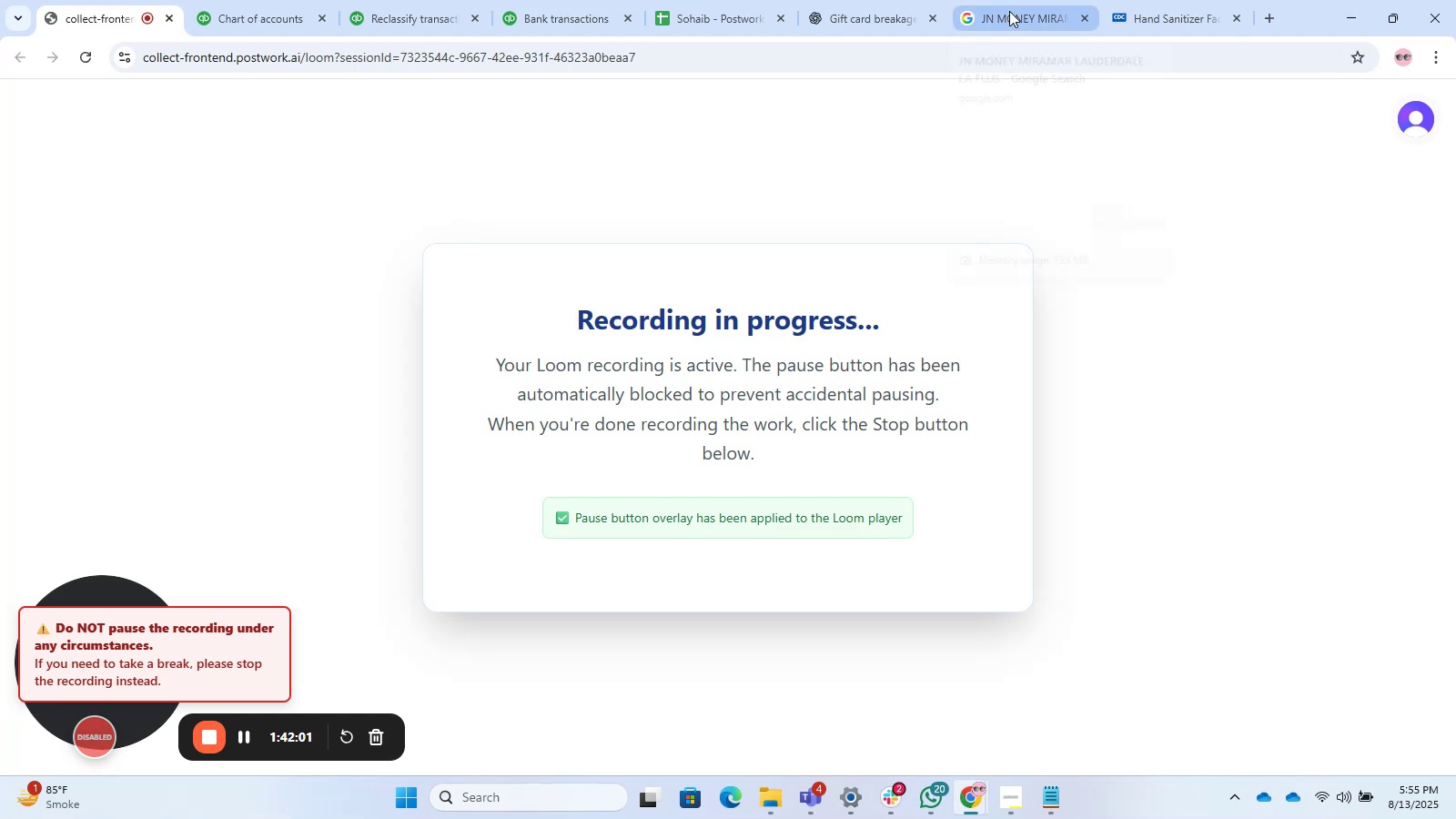 
left_click([897, 0])
 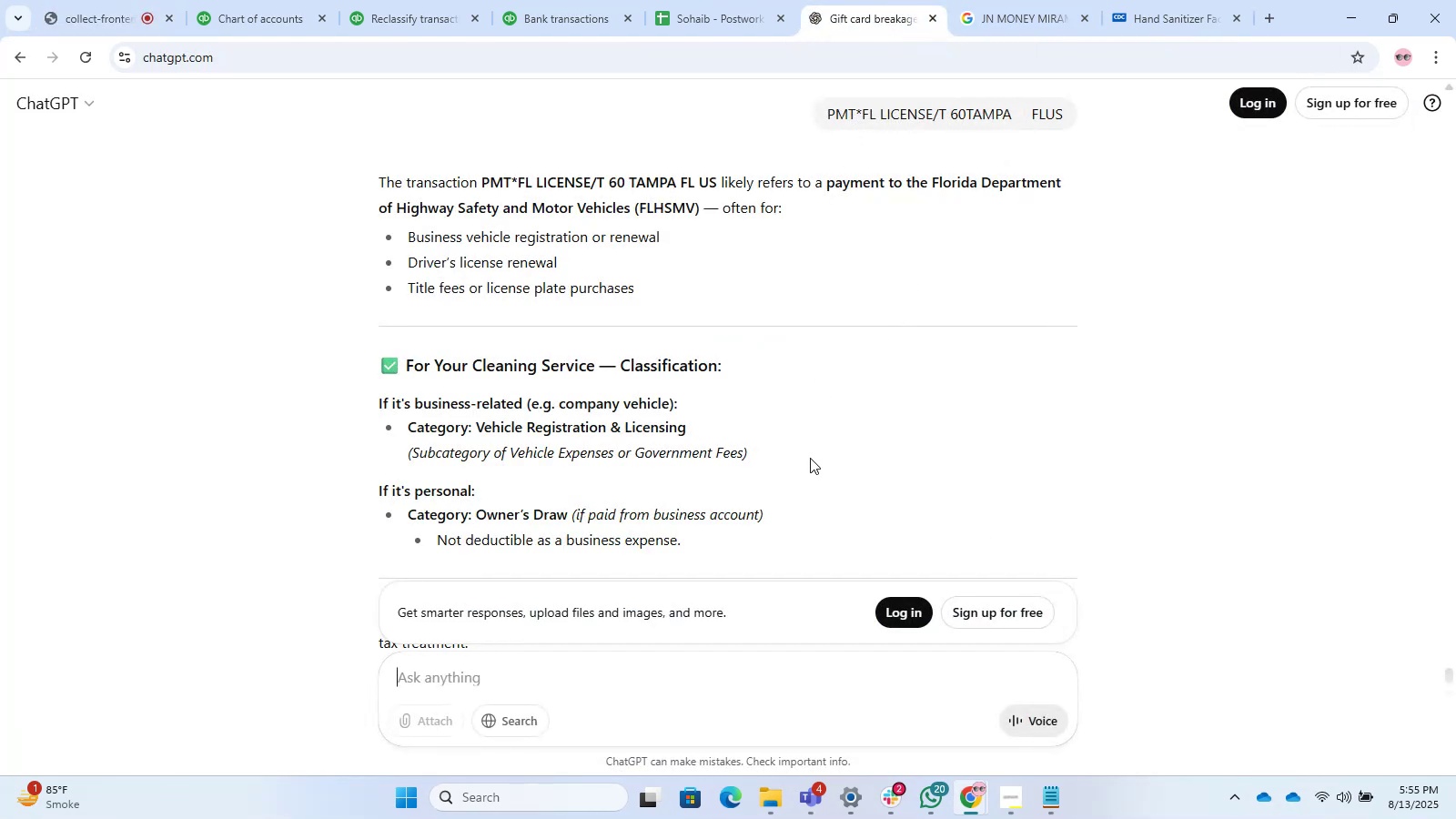 
scroll: coordinate [757, 406], scroll_direction: down, amount: 3.0
 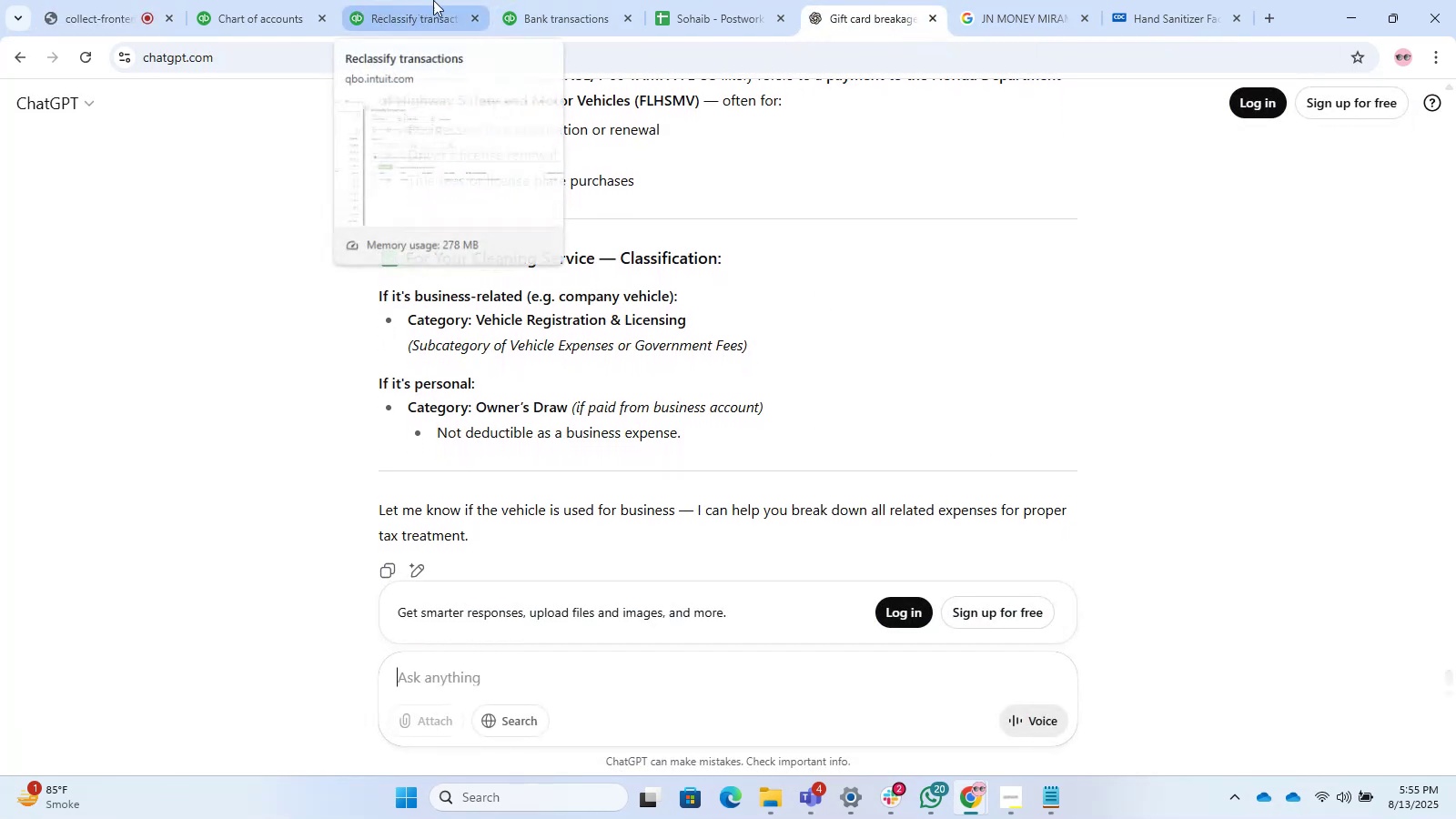 
left_click([599, 0])
 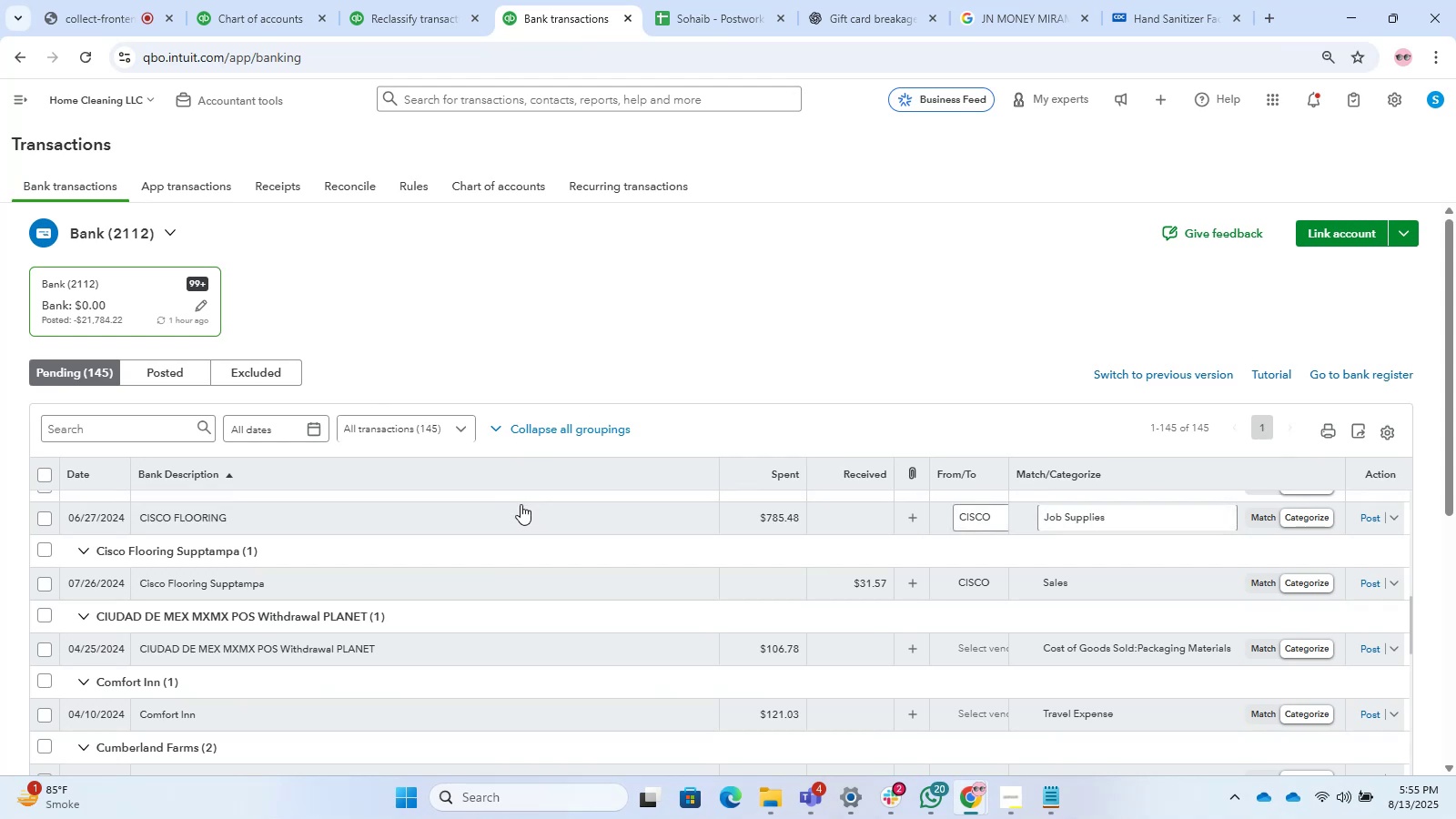 
scroll: coordinate [521, 504], scroll_direction: down, amount: 5.0
 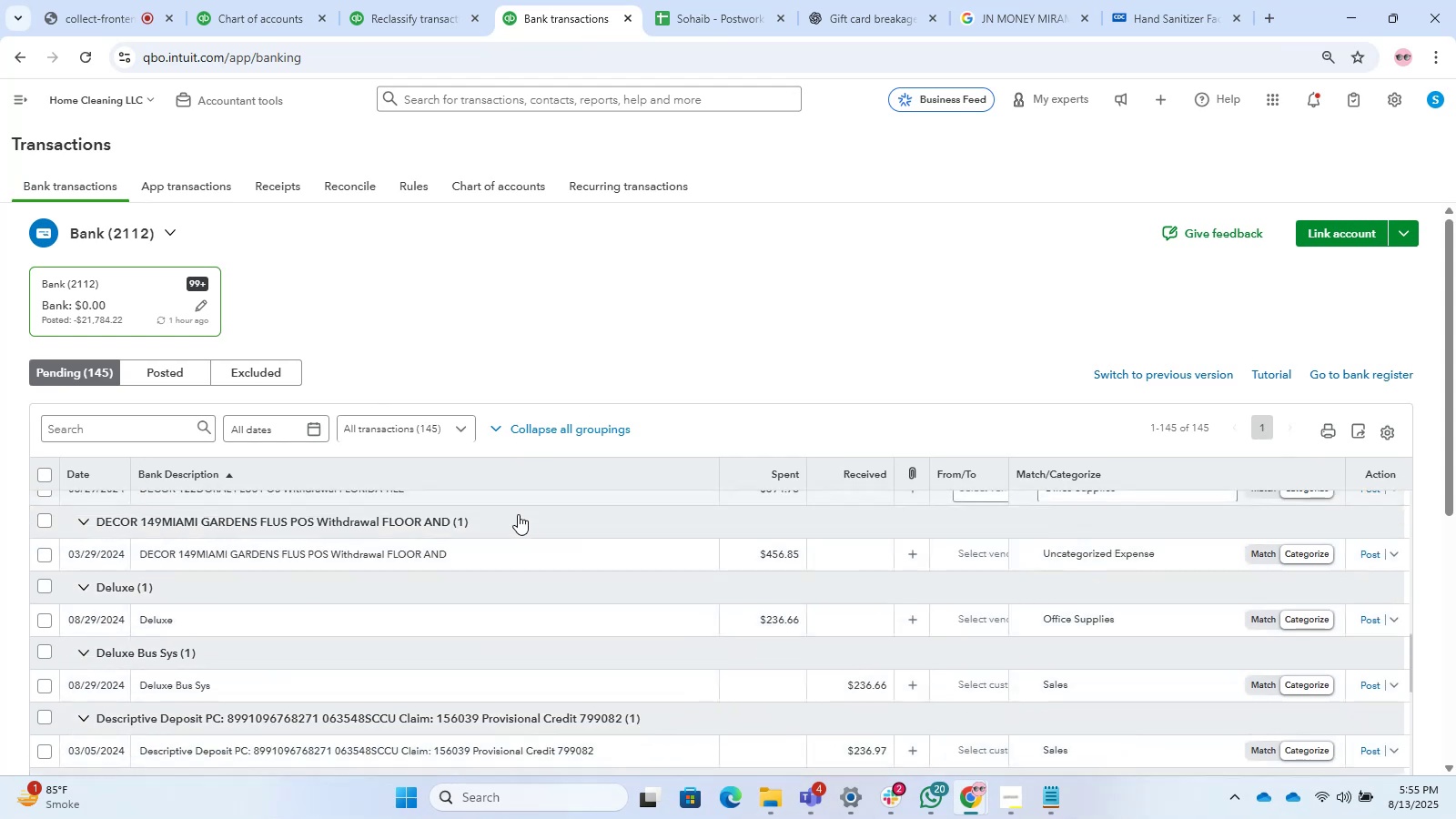 
scroll: coordinate [528, 551], scroll_direction: up, amount: 4.0
 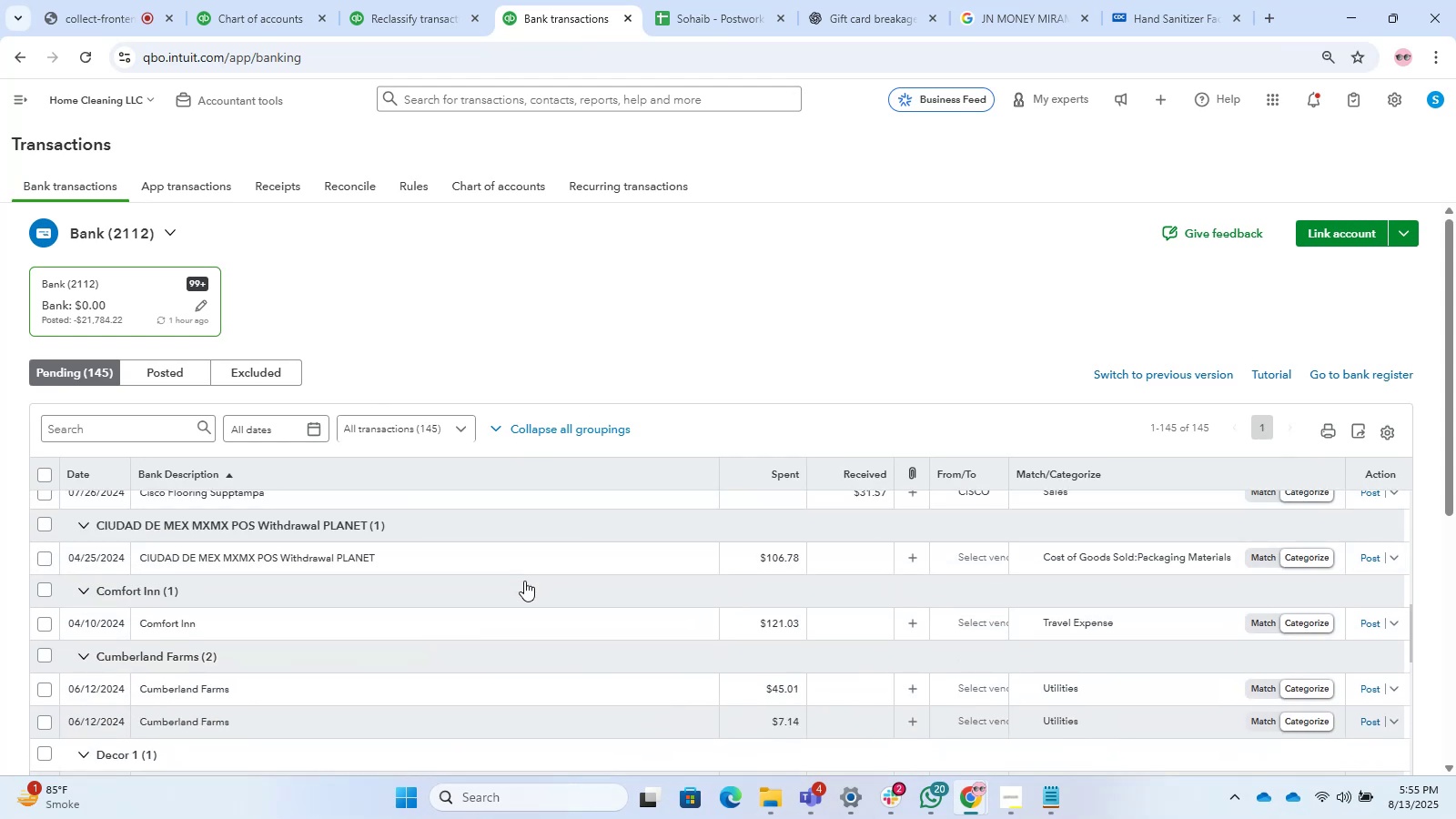 